 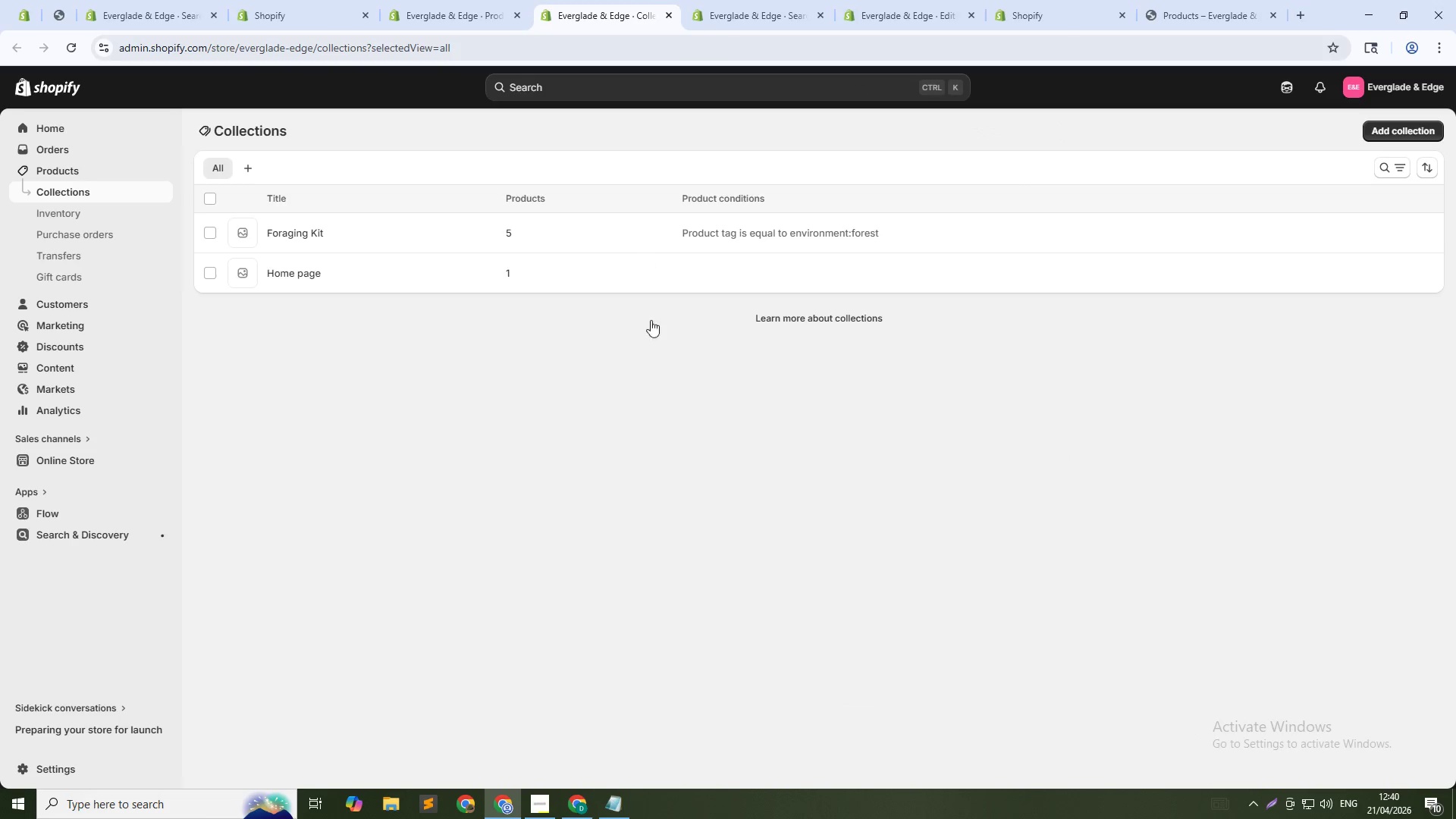 
key(Insert)
 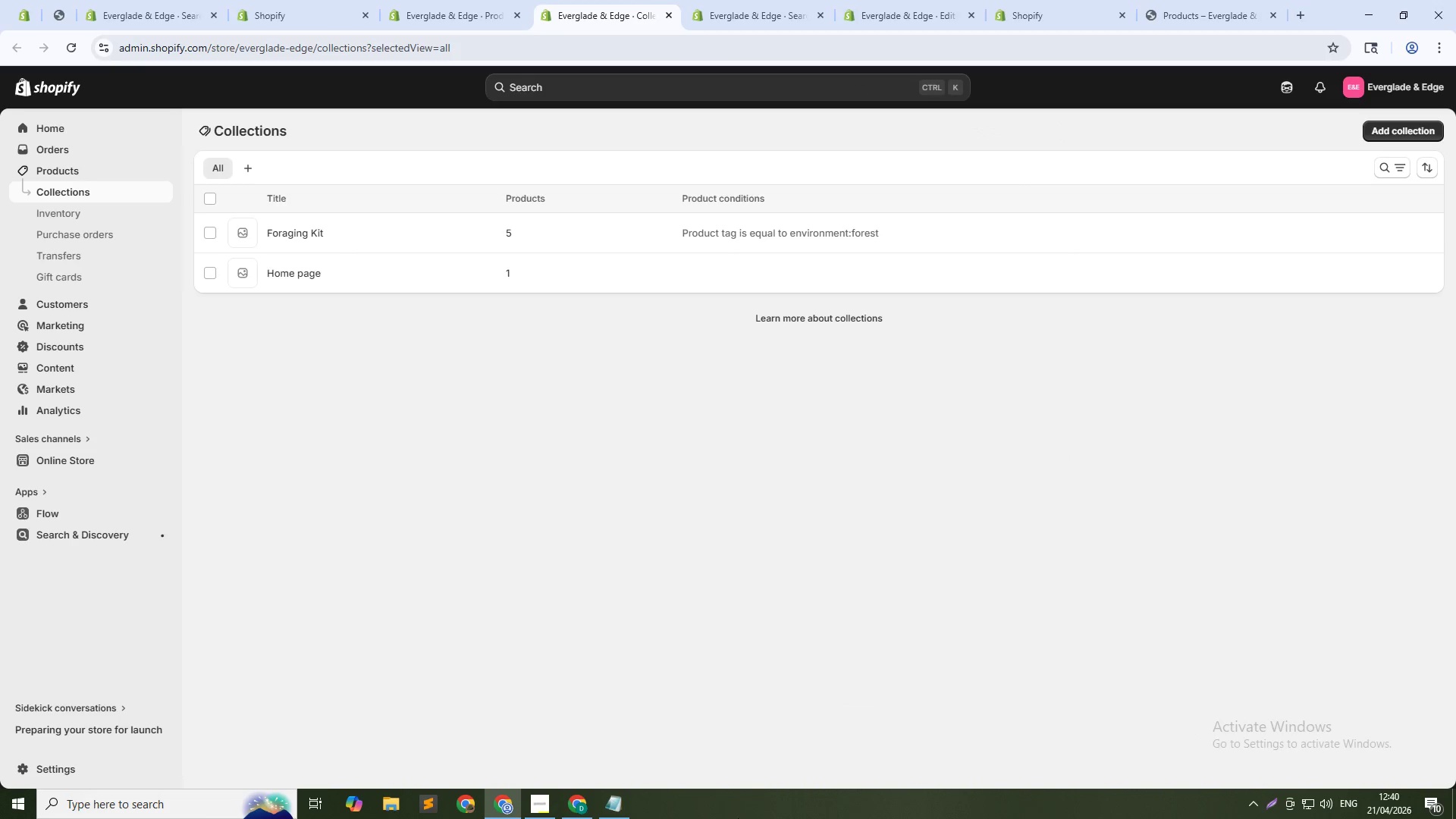 
key(PrintScreen)
 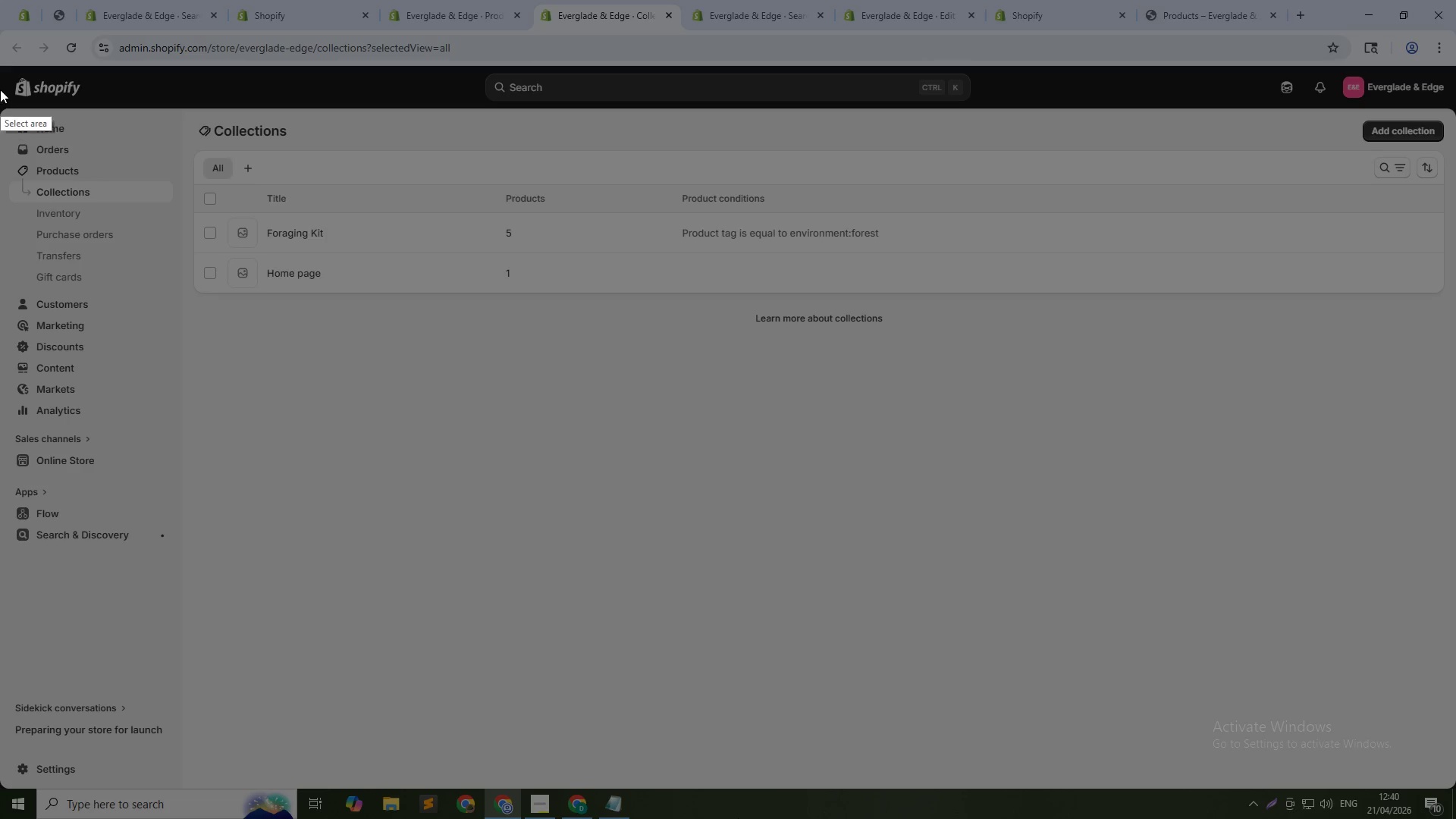 
left_click_drag(start_coordinate=[5, 97], to_coordinate=[1449, 655])
 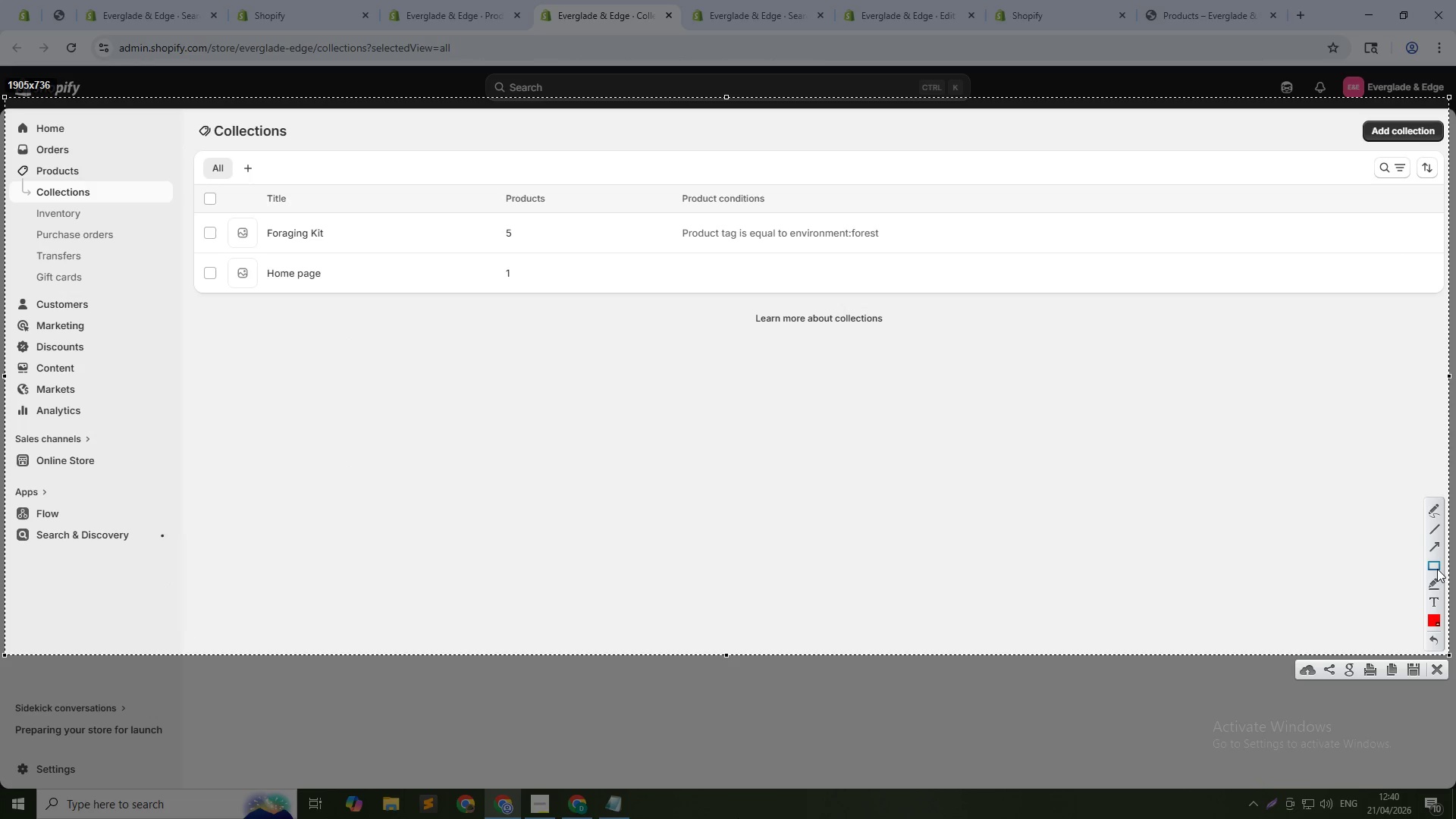 
left_click([1437, 569])
 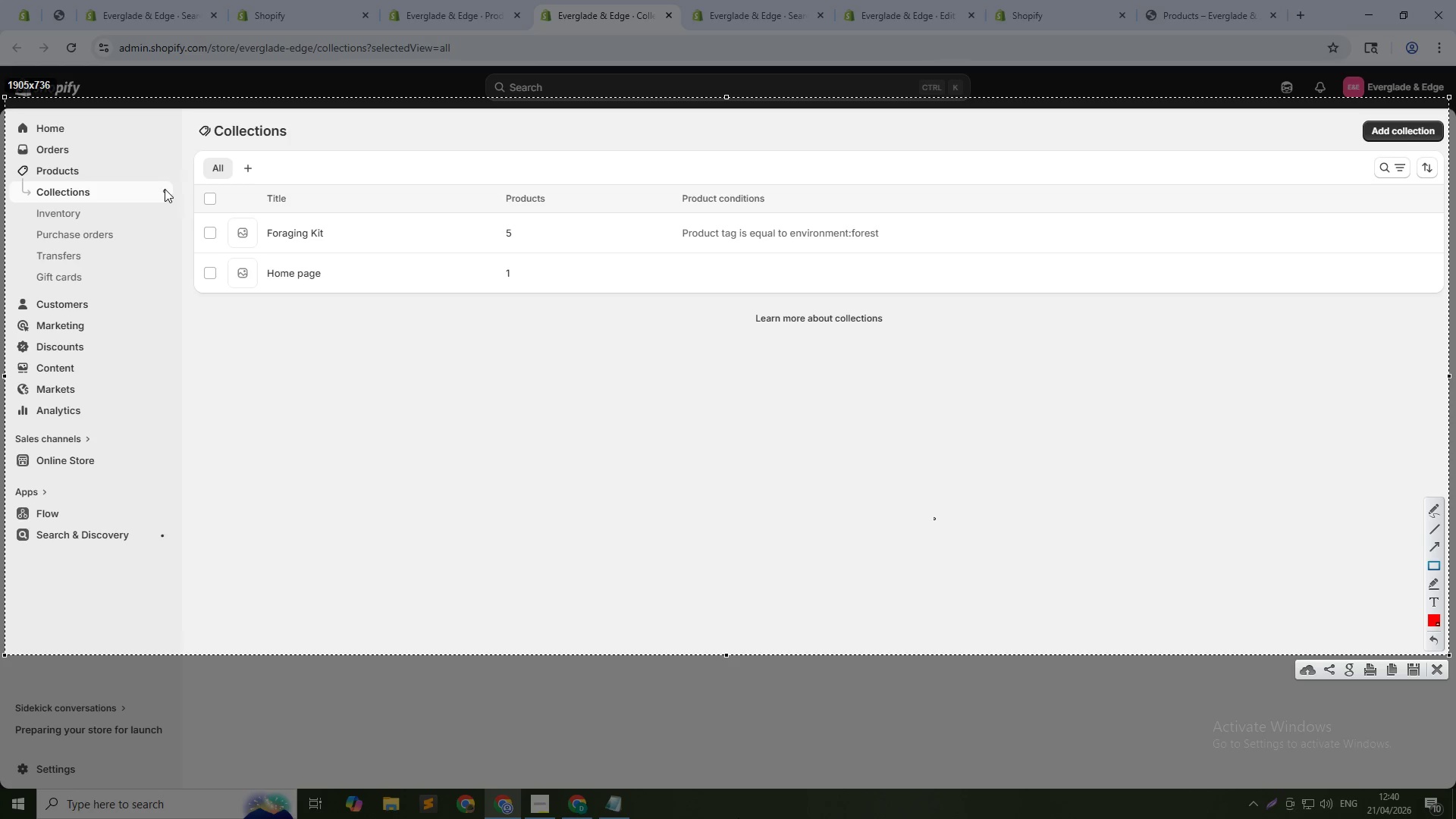 
left_click_drag(start_coordinate=[176, 181], to_coordinate=[989, 255])
 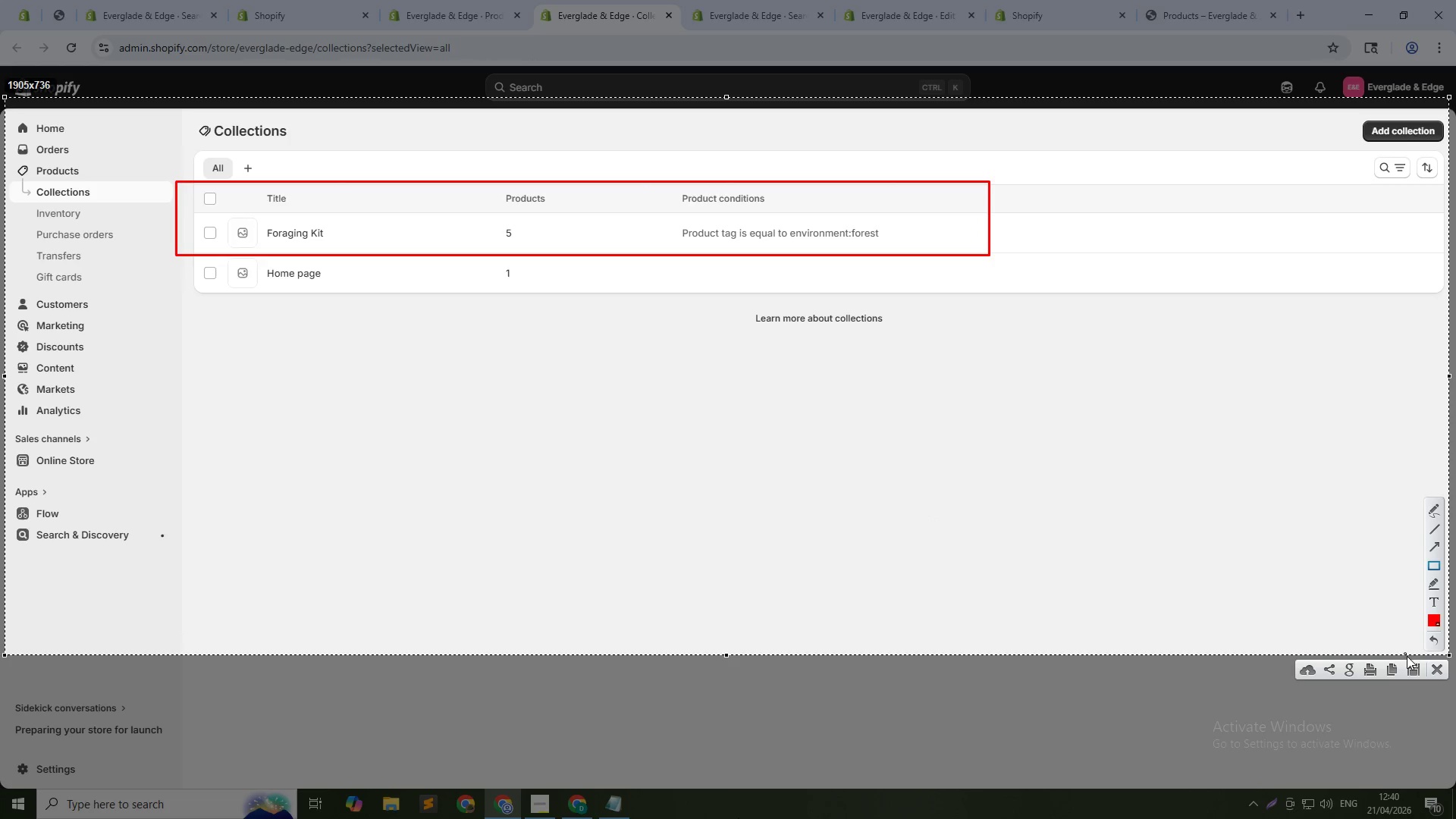 
left_click([1410, 670])
 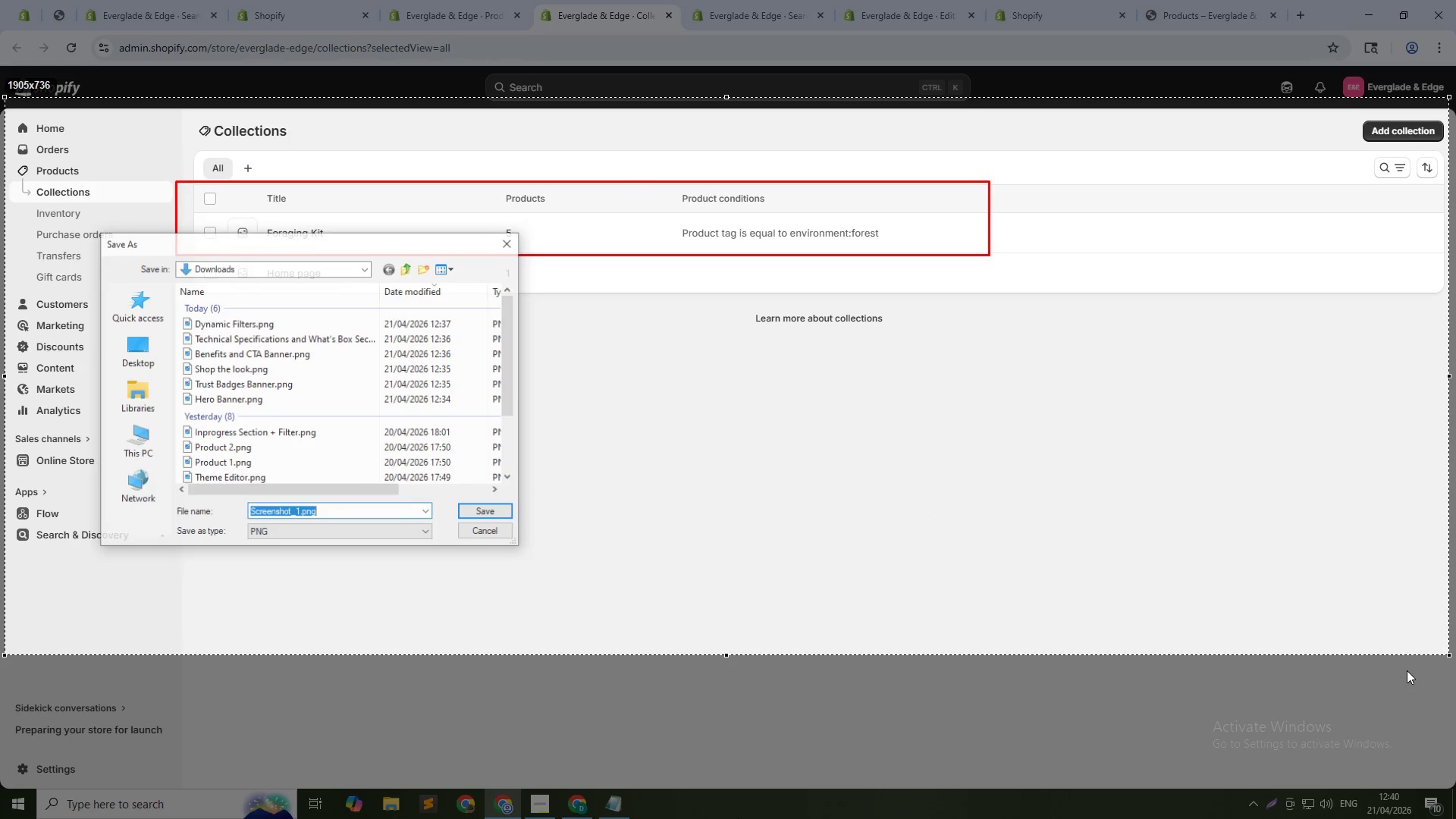 
type(COlle)
key(Backspace)
key(Backspace)
key(Backspace)
key(Backspace)
type(ollections)
 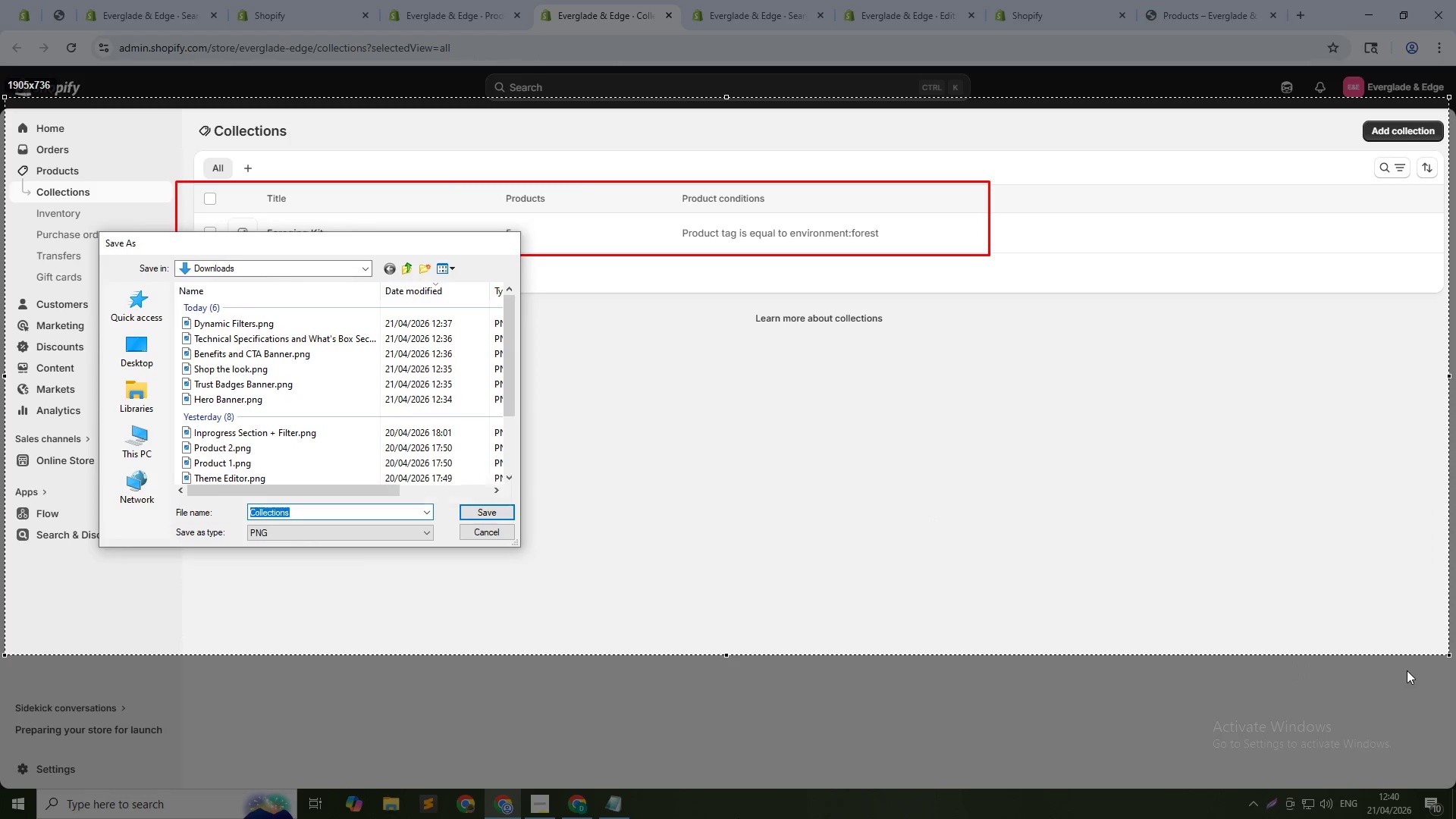 
key(Enter)
 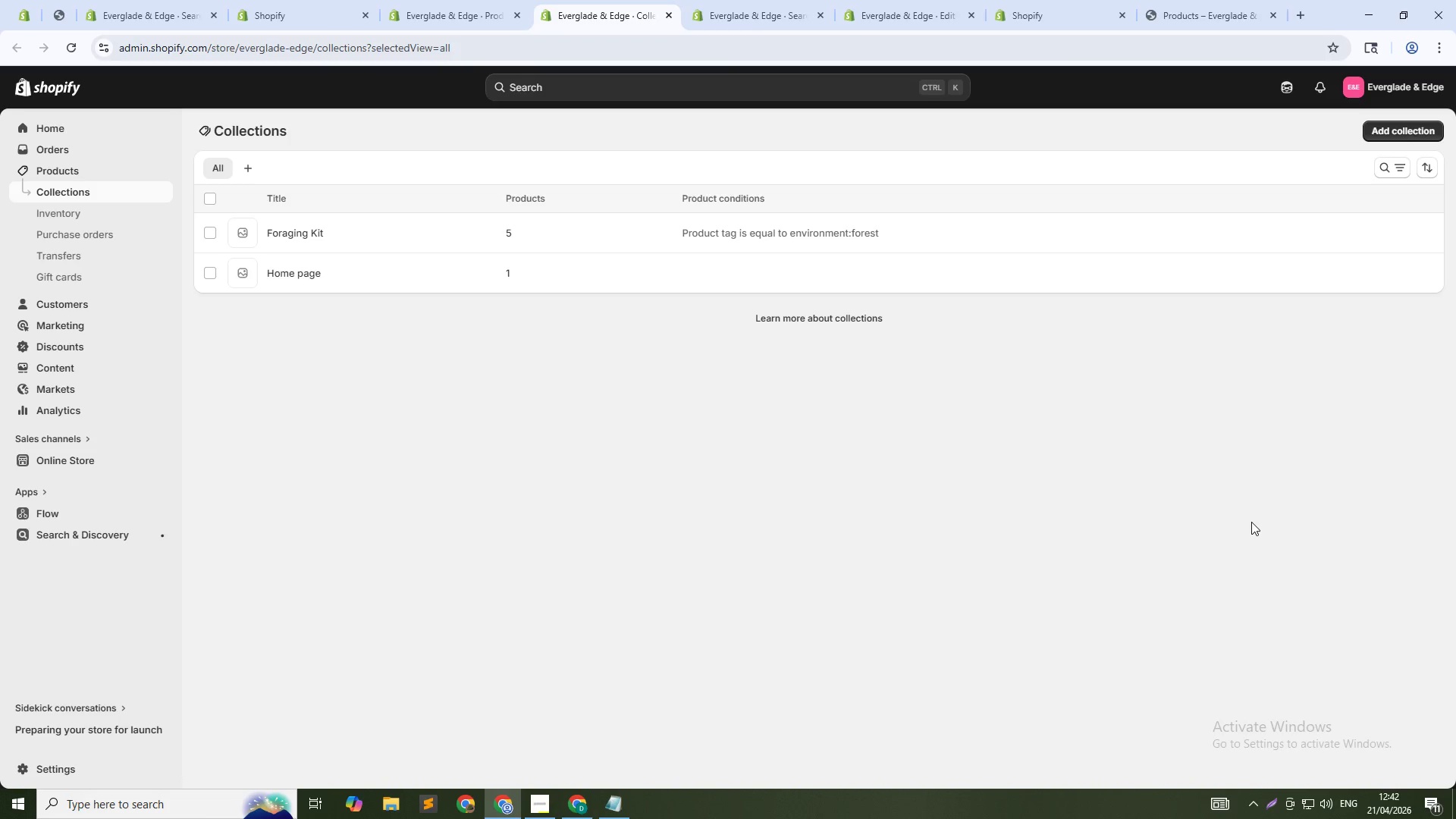 
wait(68.36)
 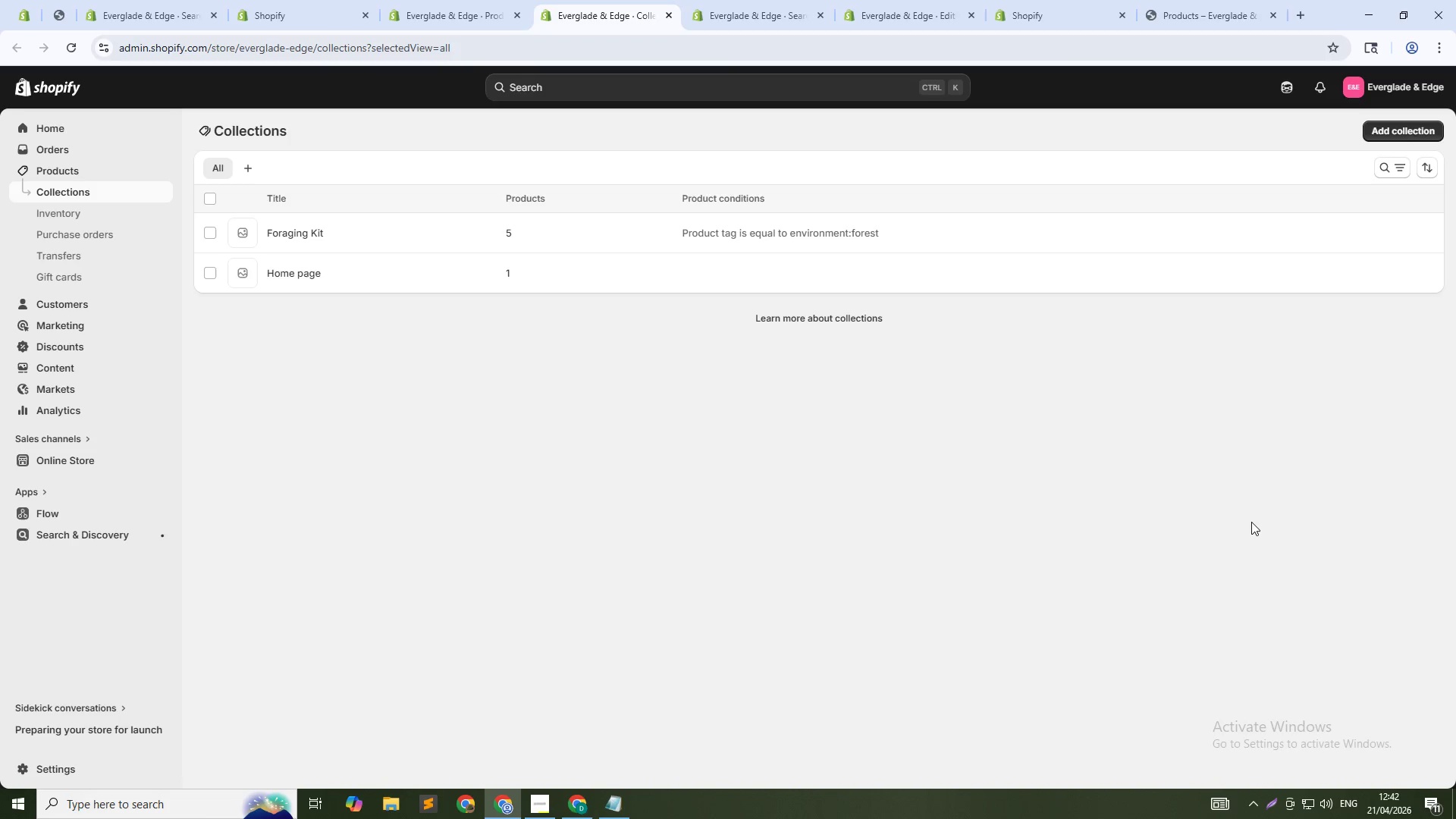 
key(Alt+Tab)
 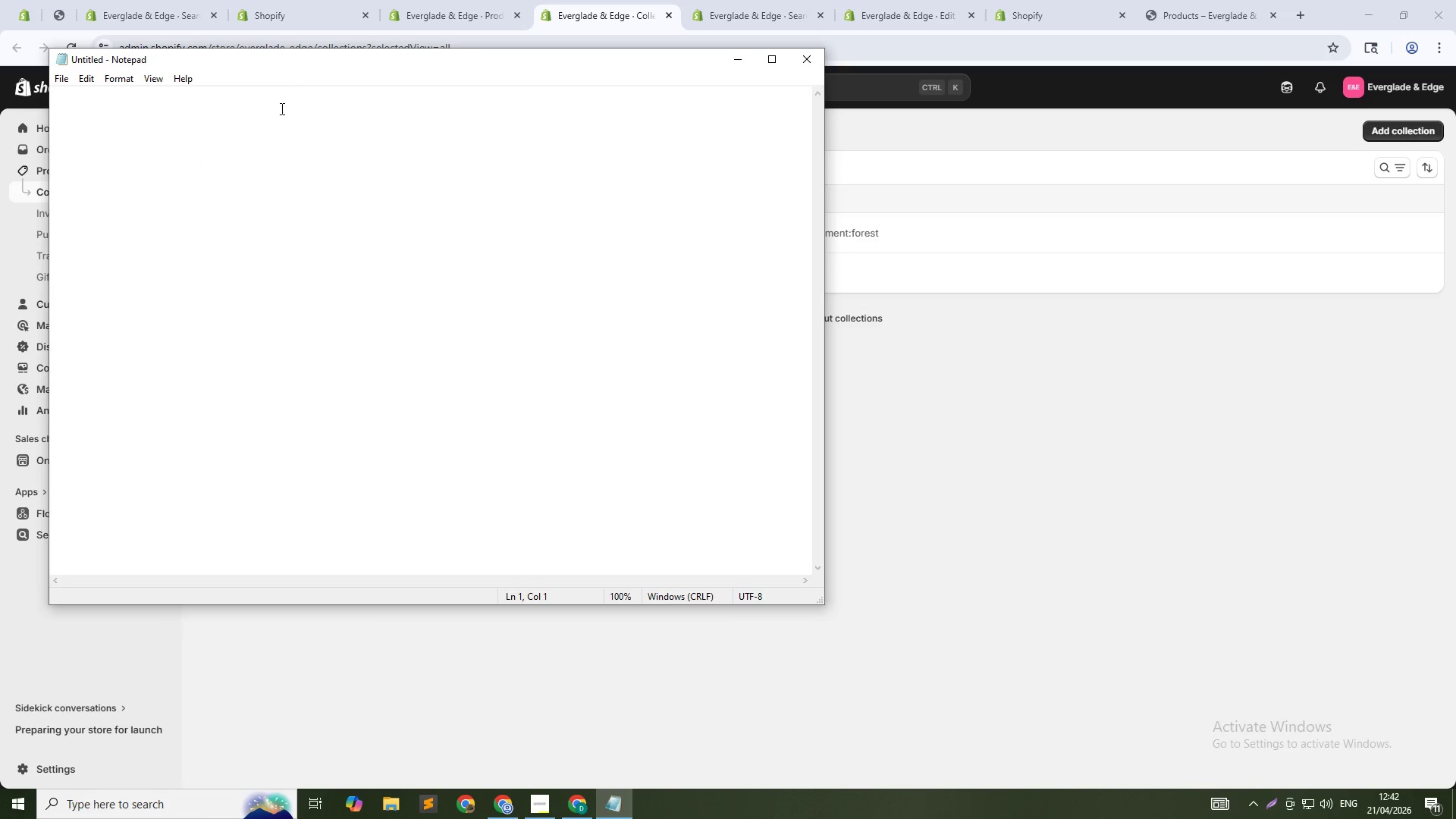 
type(Completed Shopify sotre )
key(Backspace)
key(Backspace)
key(Backspace)
key(Backspace)
type(tore setup for Everglade & Edge with 5 optimized product listings, metafield integration, and custom liquid section. IMp)
key(Backspace)
key(Backspace)
type(mplemented dynamic product filtering and improved homepage al)
key(Backspace)
key(Backspace)
type(layout for better conversion and UX.)
 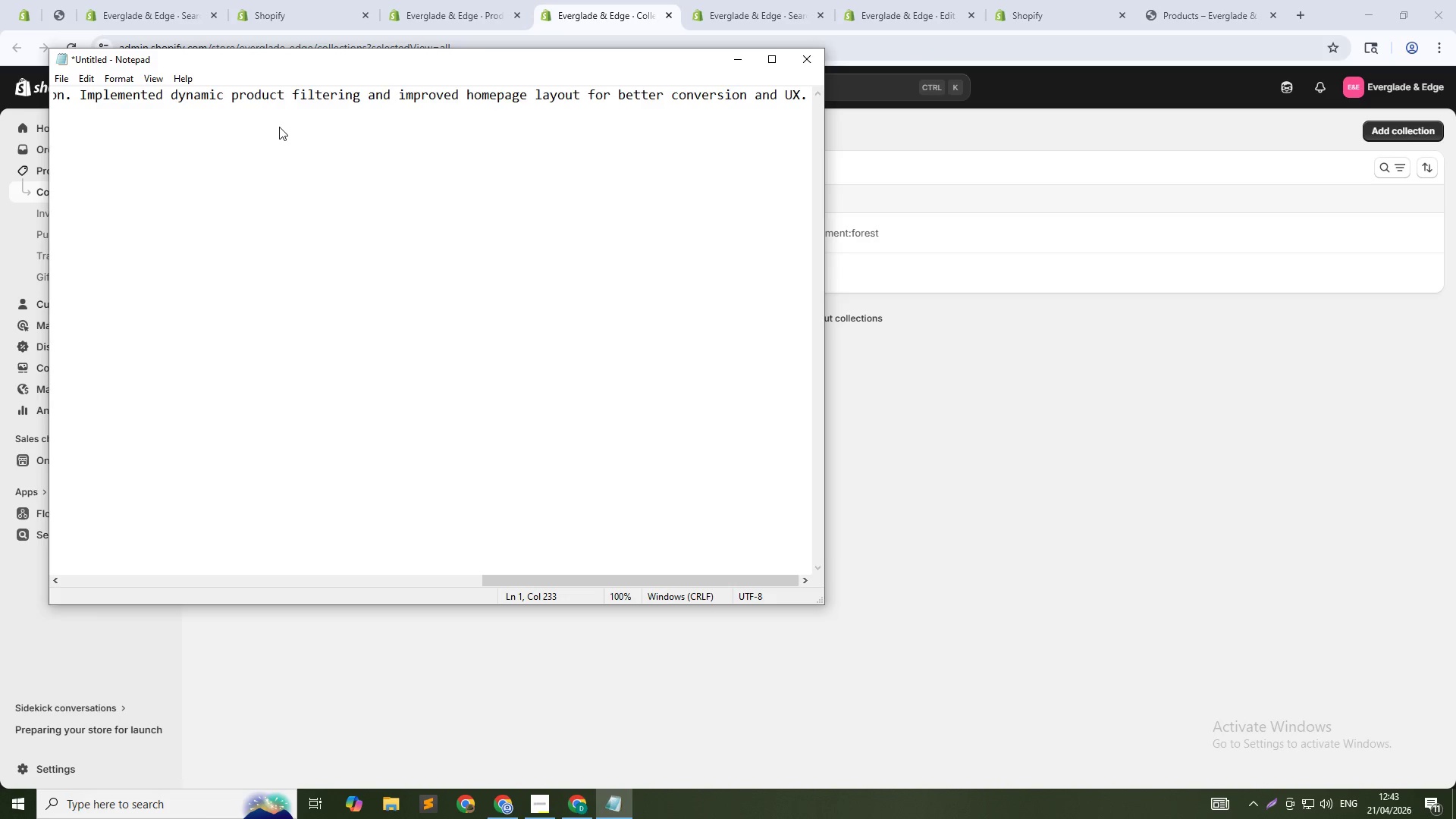 
wait(5.86)
 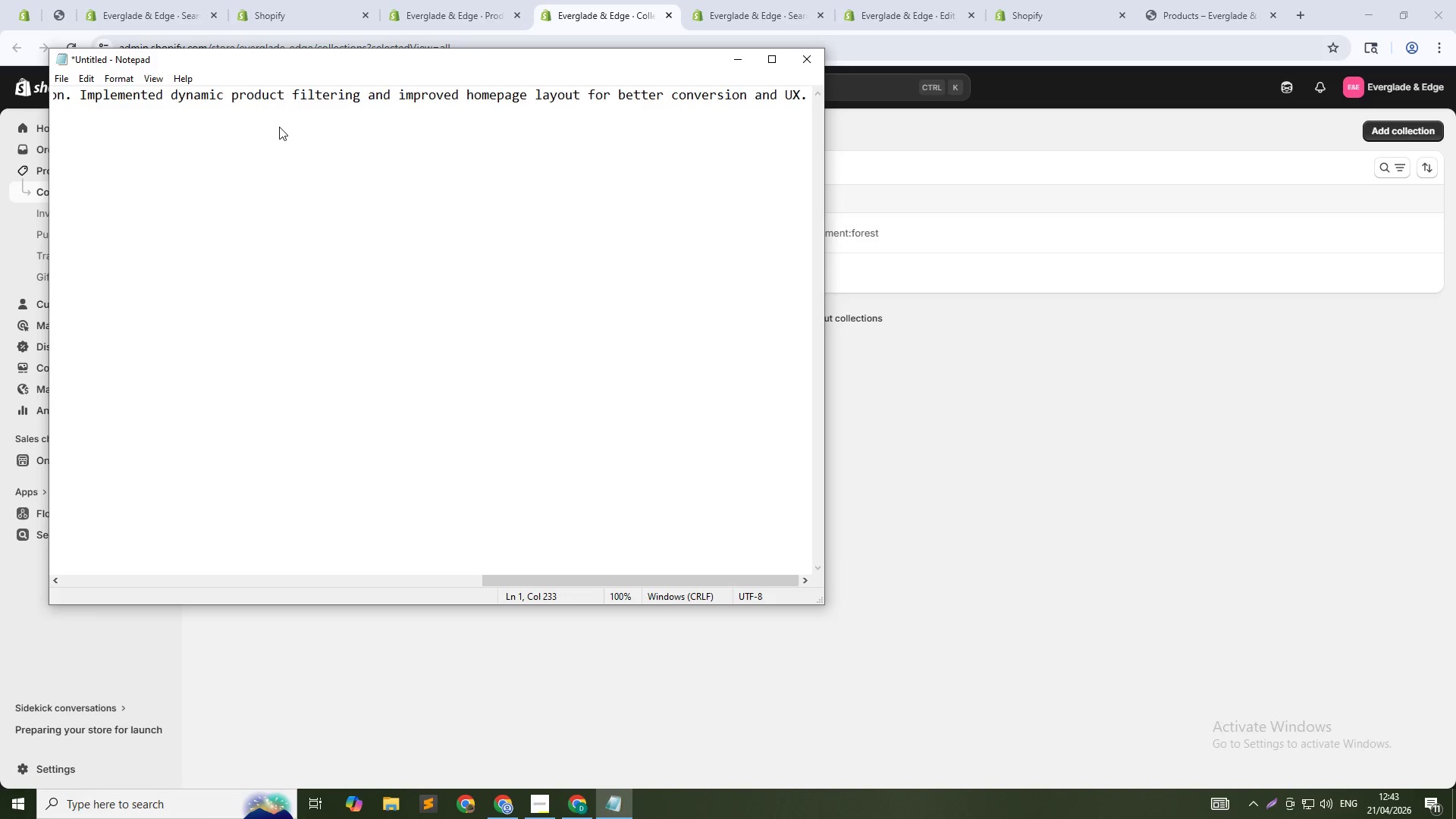 
key(Enter)
 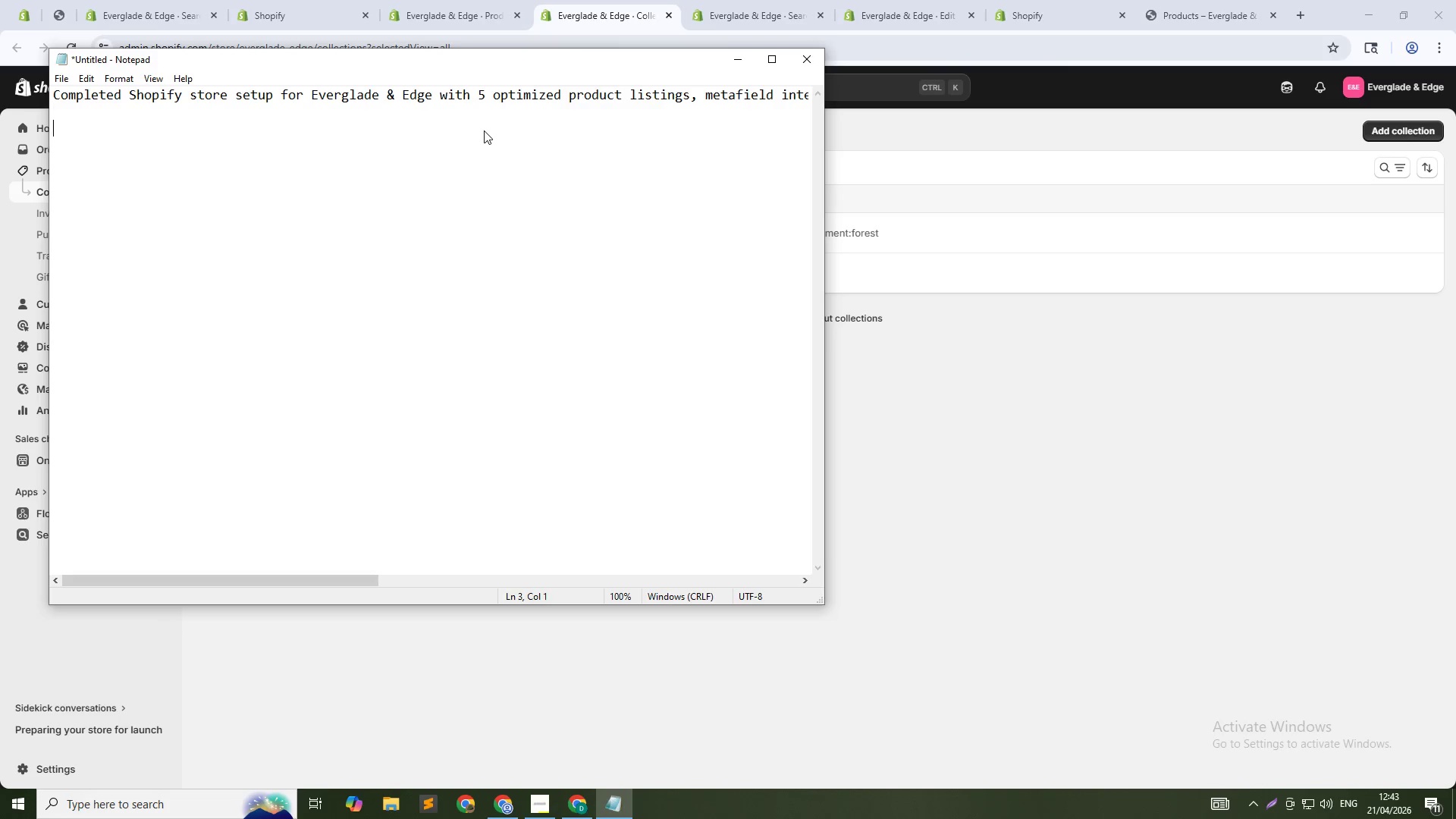 
key(Enter)
 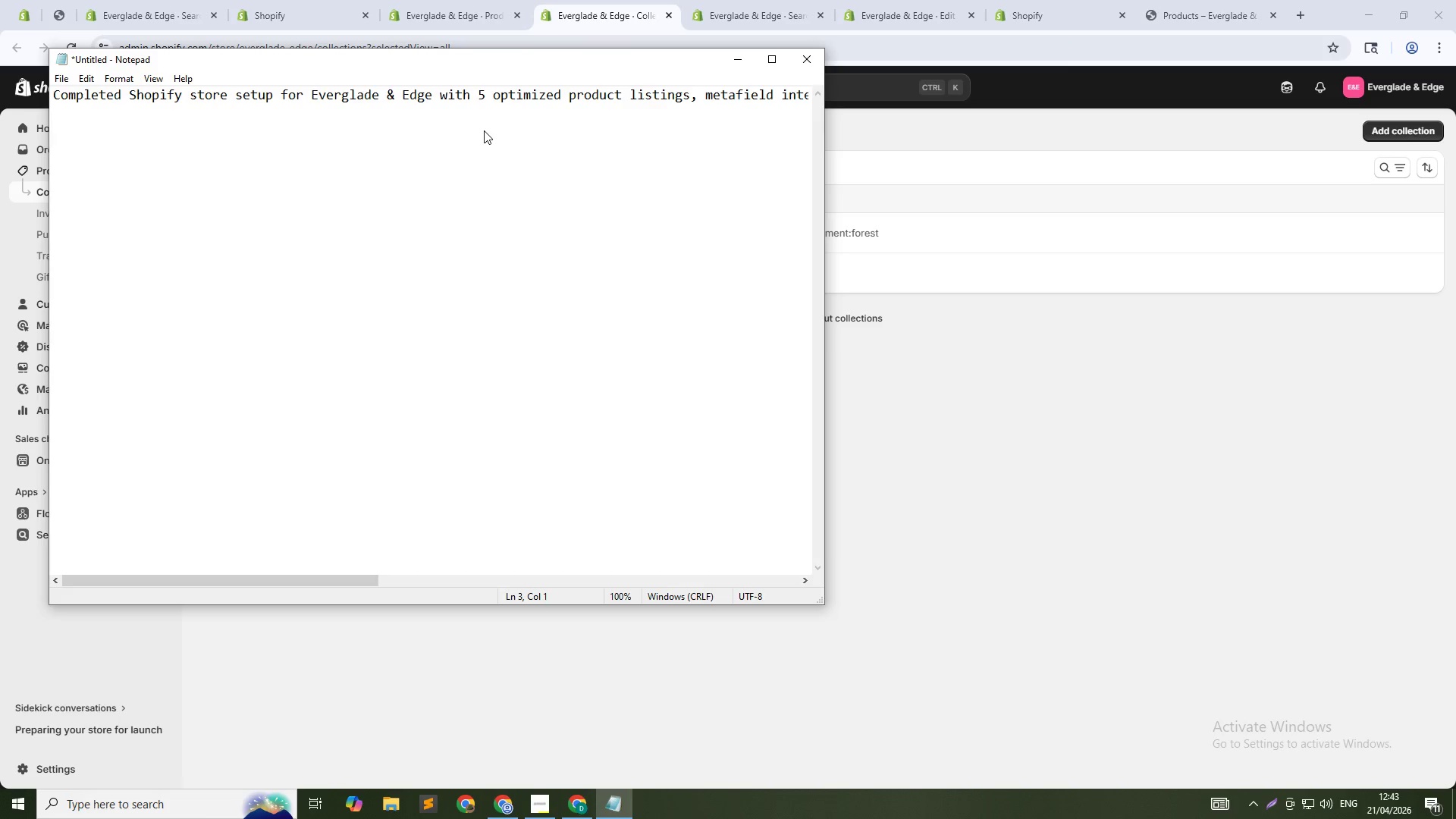 
type(Password )
 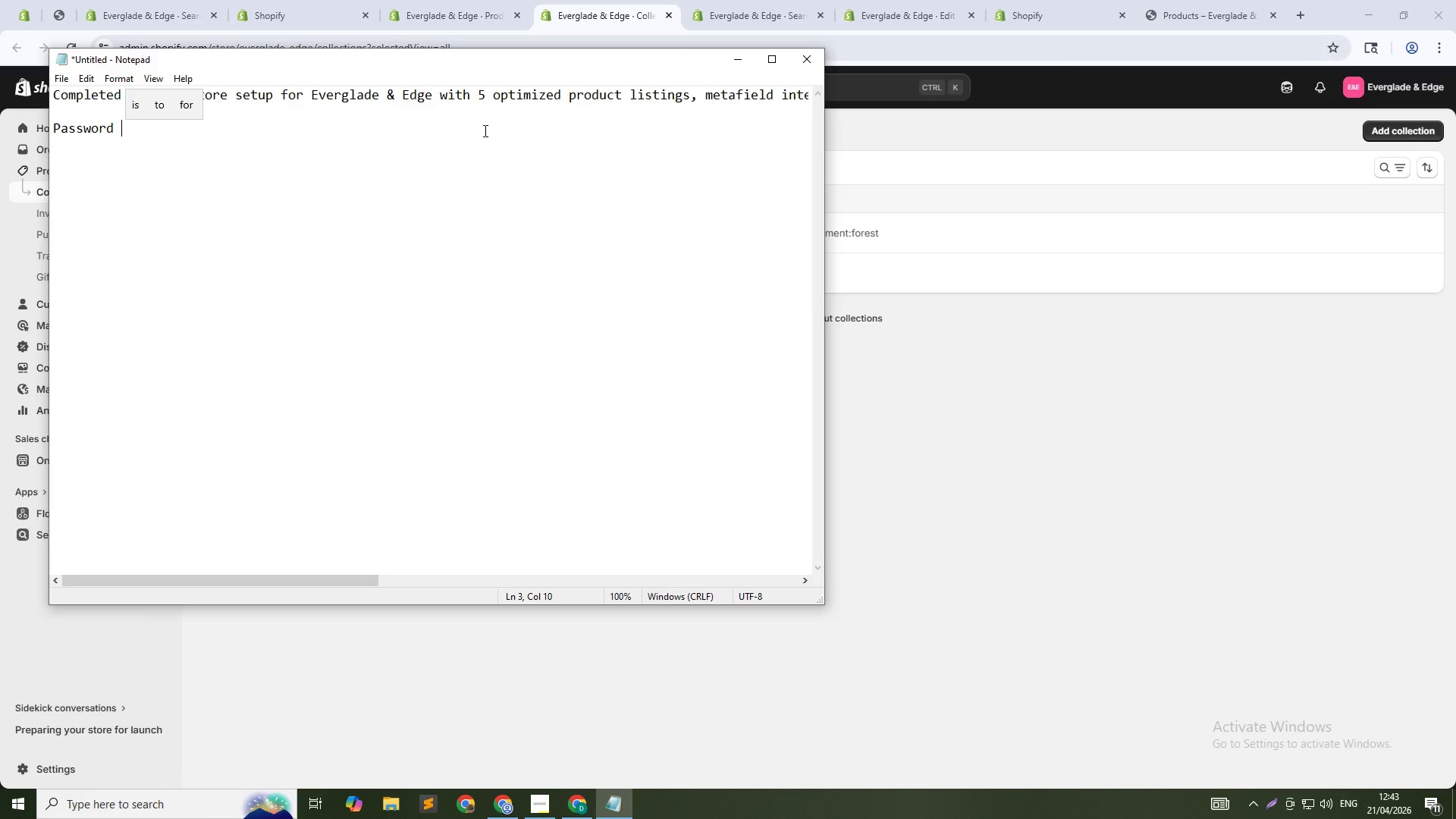 
hold_key(key=ArrowLeft, duration=0.62)
 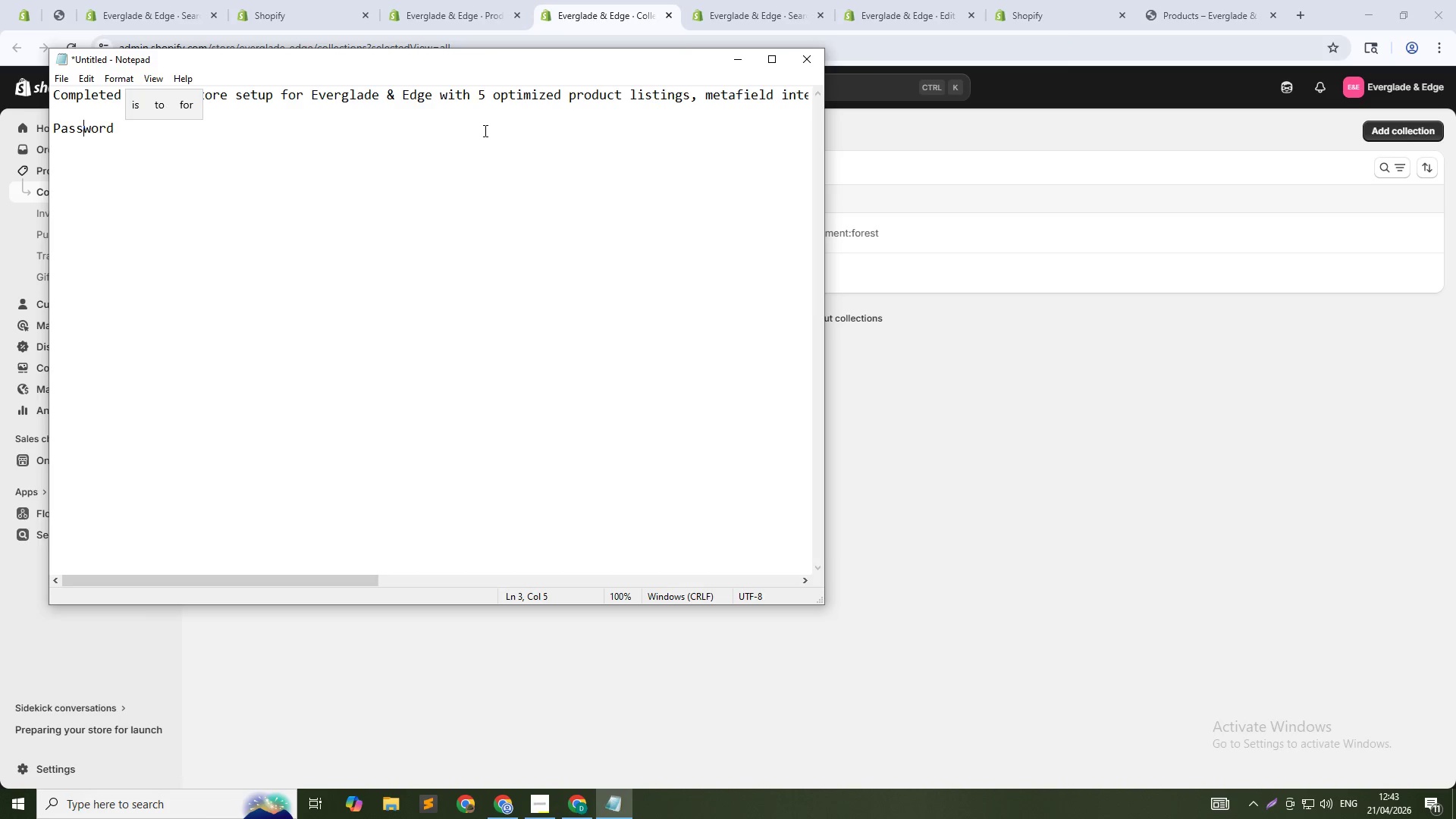 
key(ArrowLeft)
 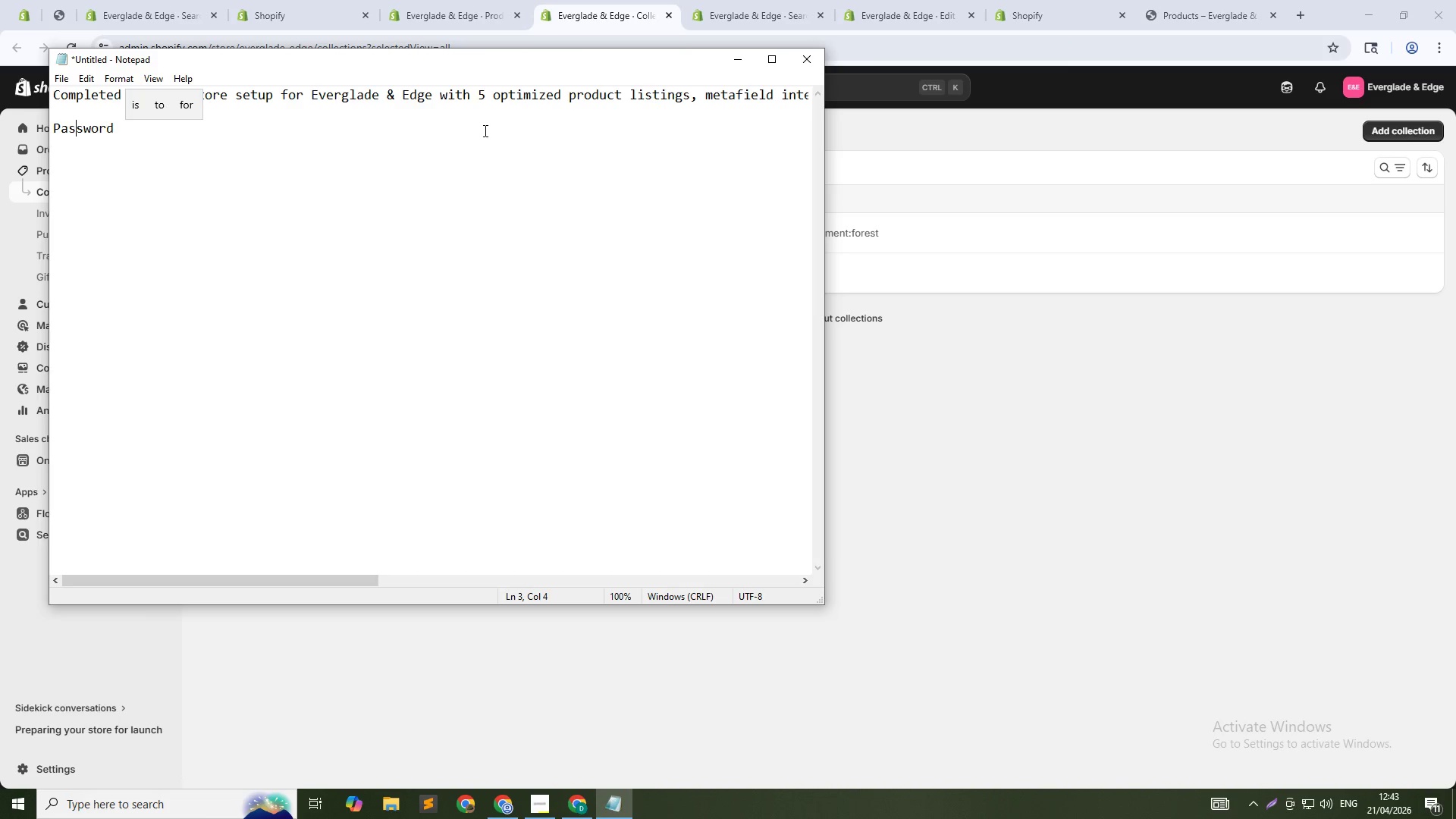 
key(ArrowLeft)
 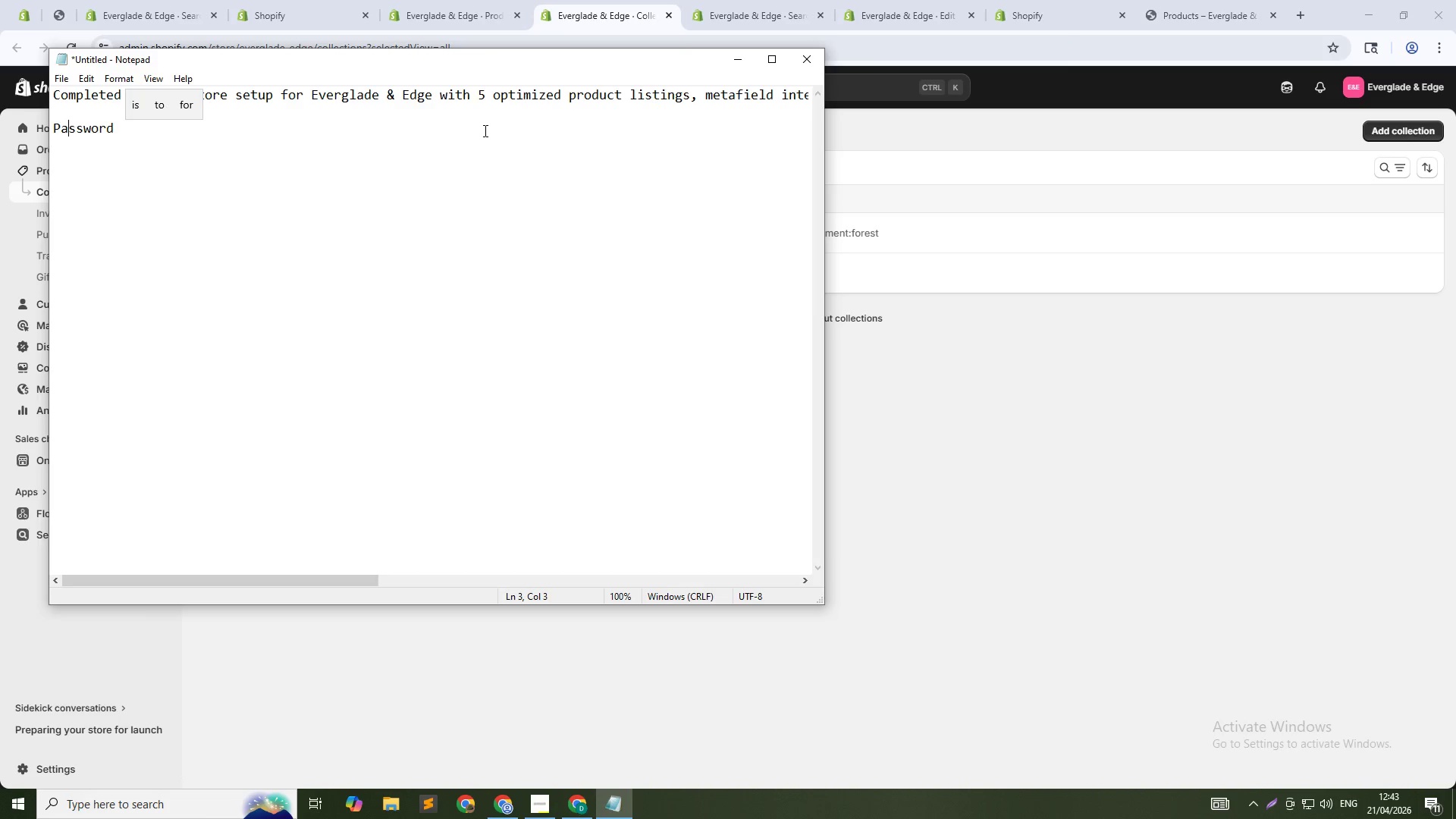 
key(ArrowLeft)
 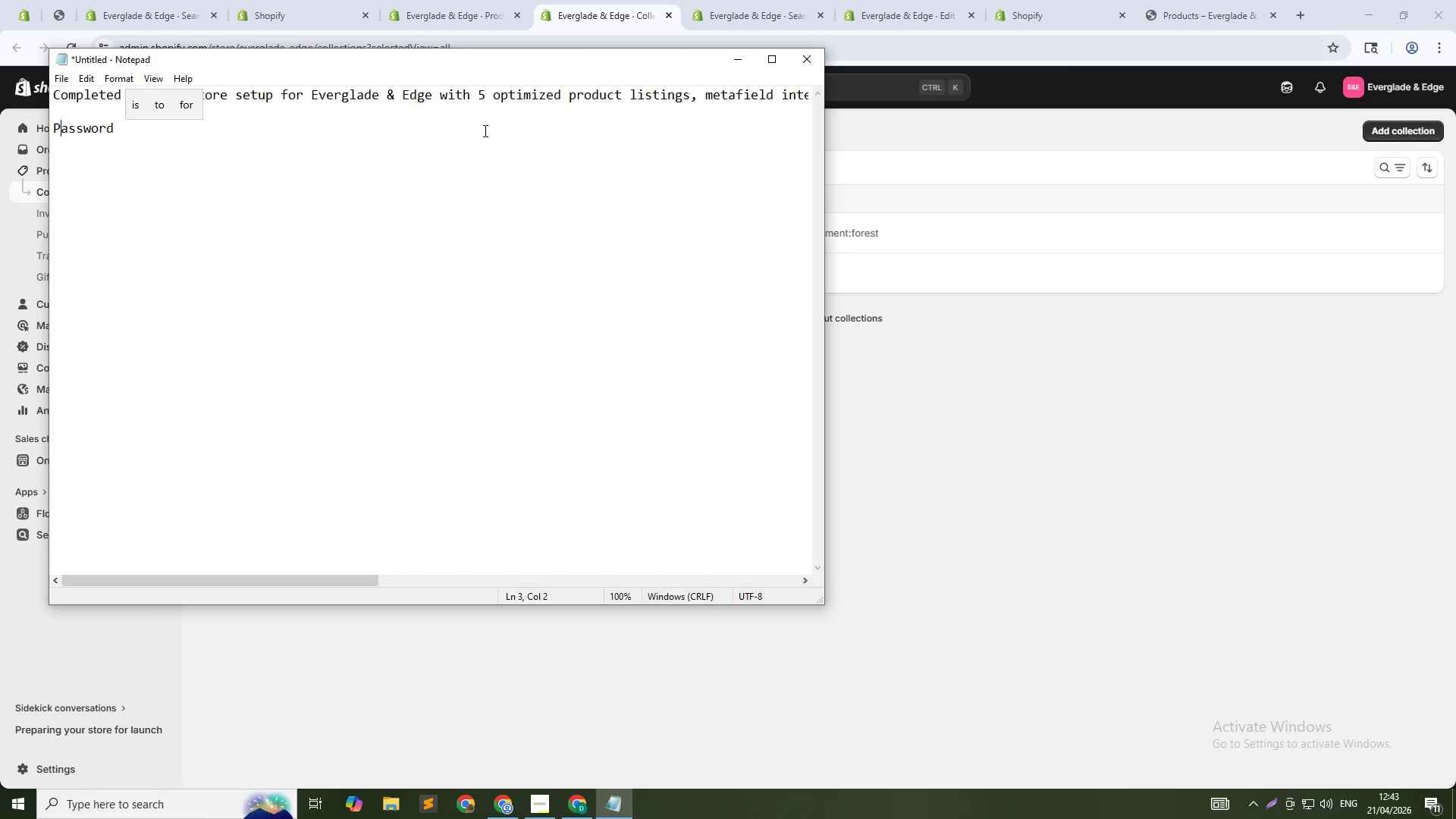 
key(ArrowRight)
 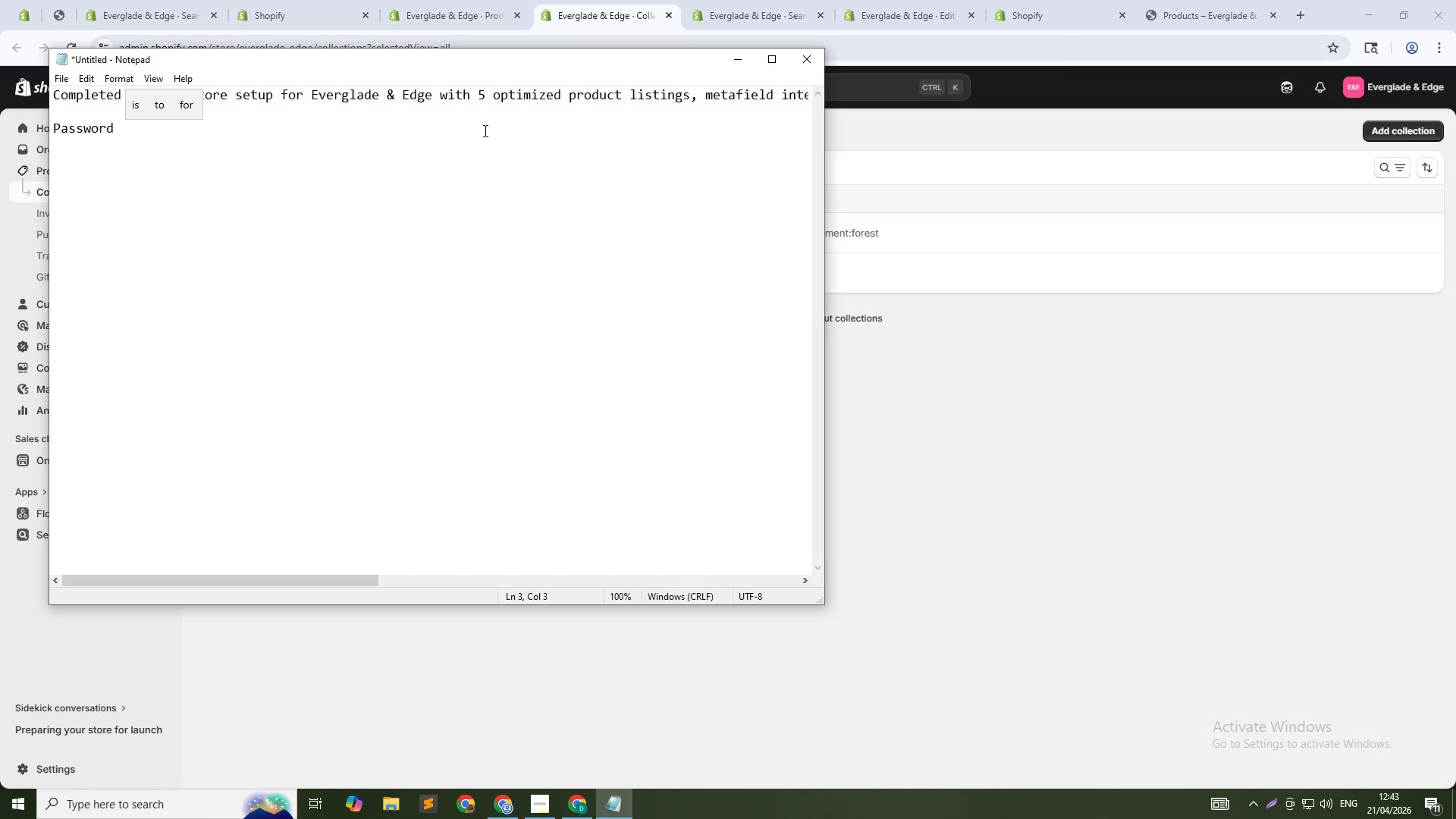 
key(ArrowLeft)
 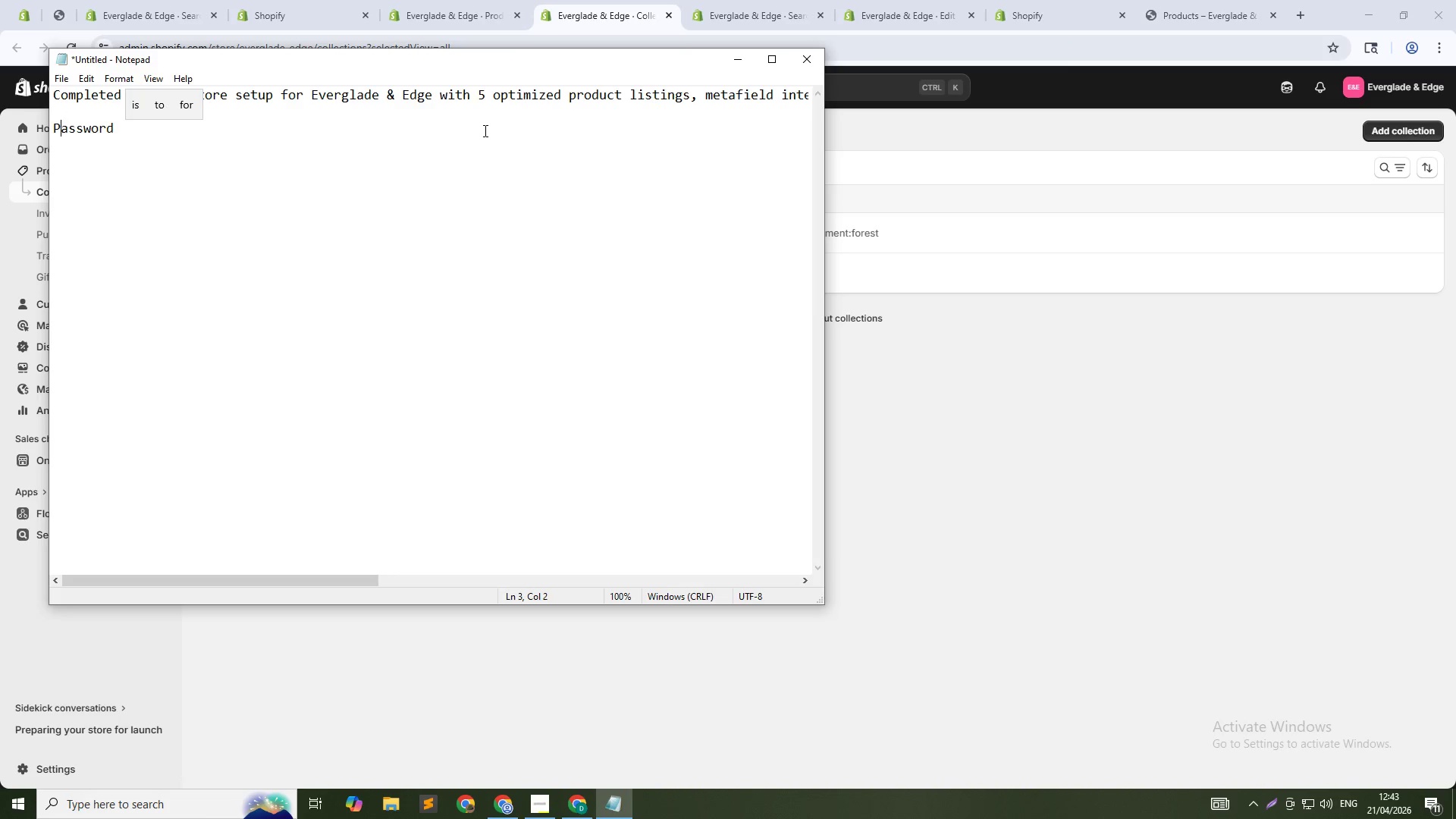 
key(ArrowLeft)
 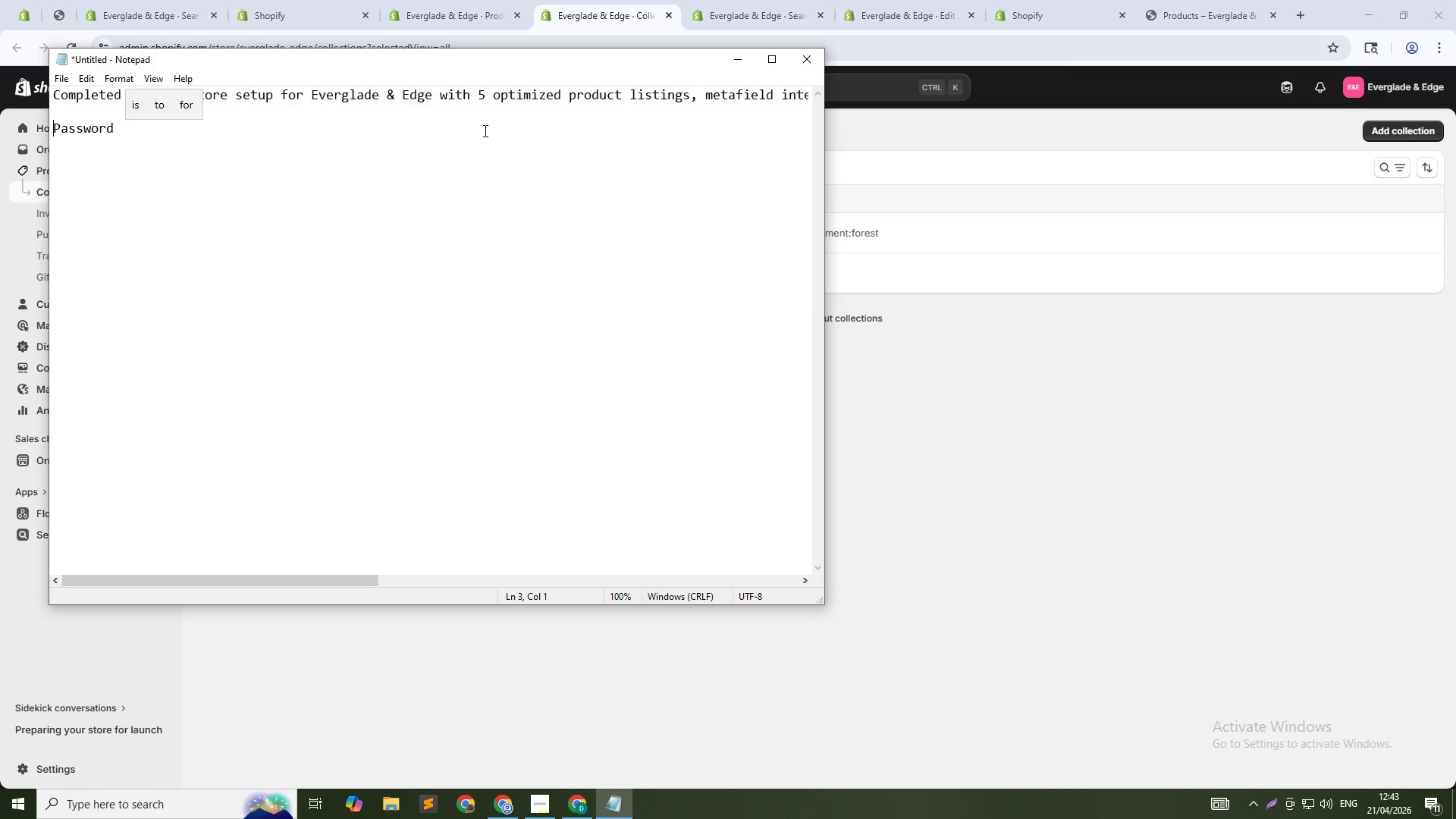 
type(Store )
 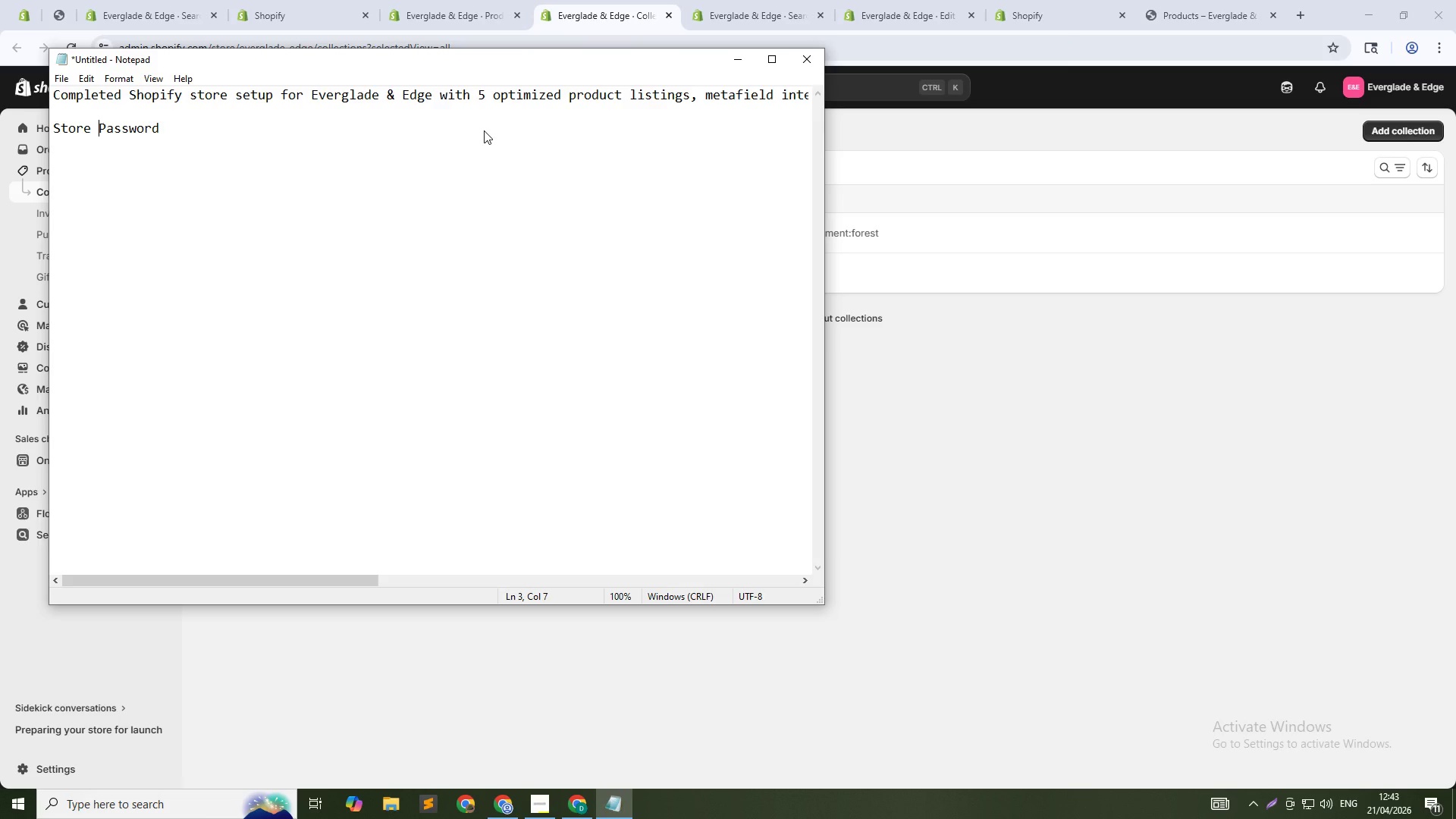 
key(ArrowDown)
 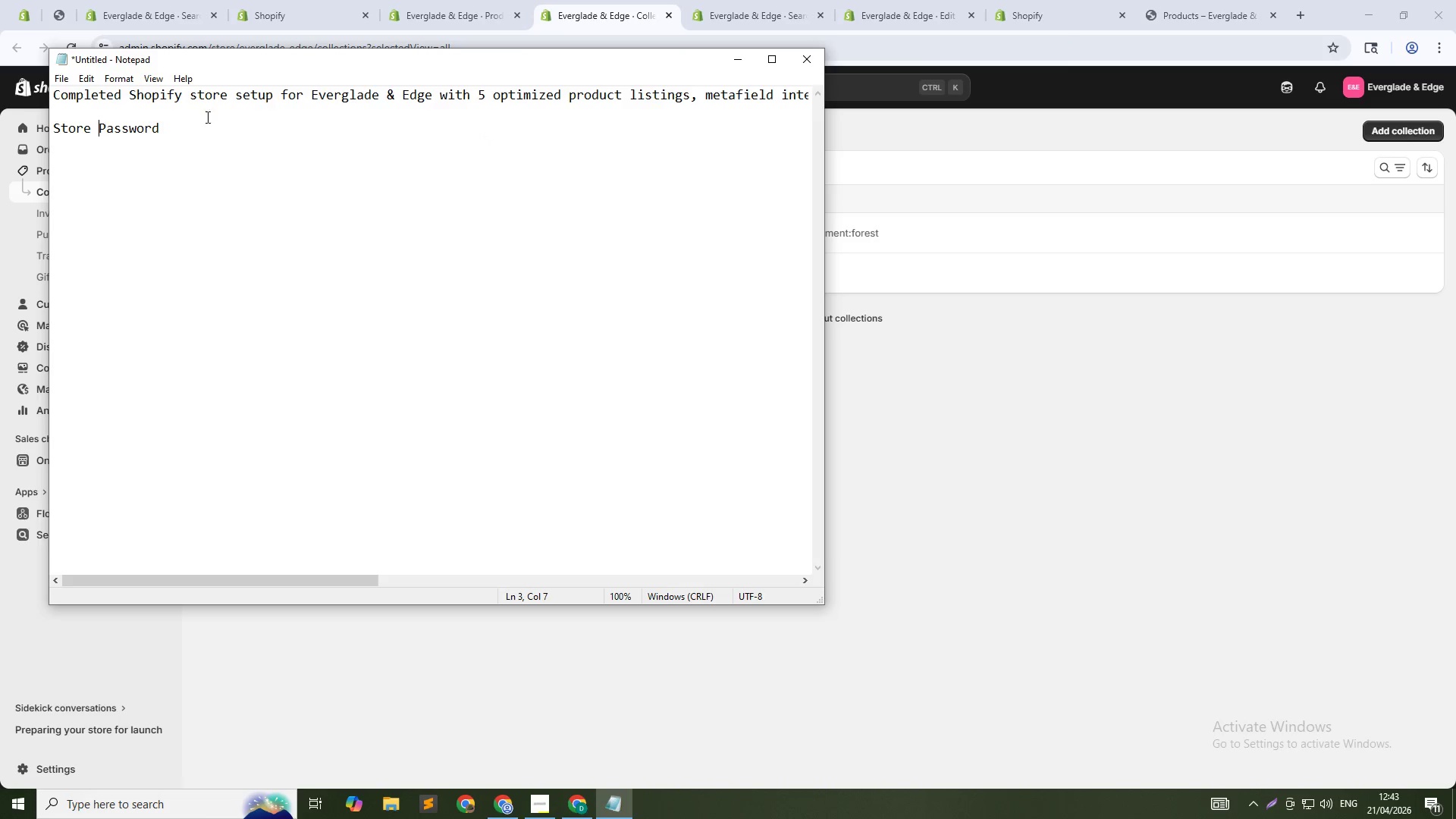 
left_click([176, 130])
 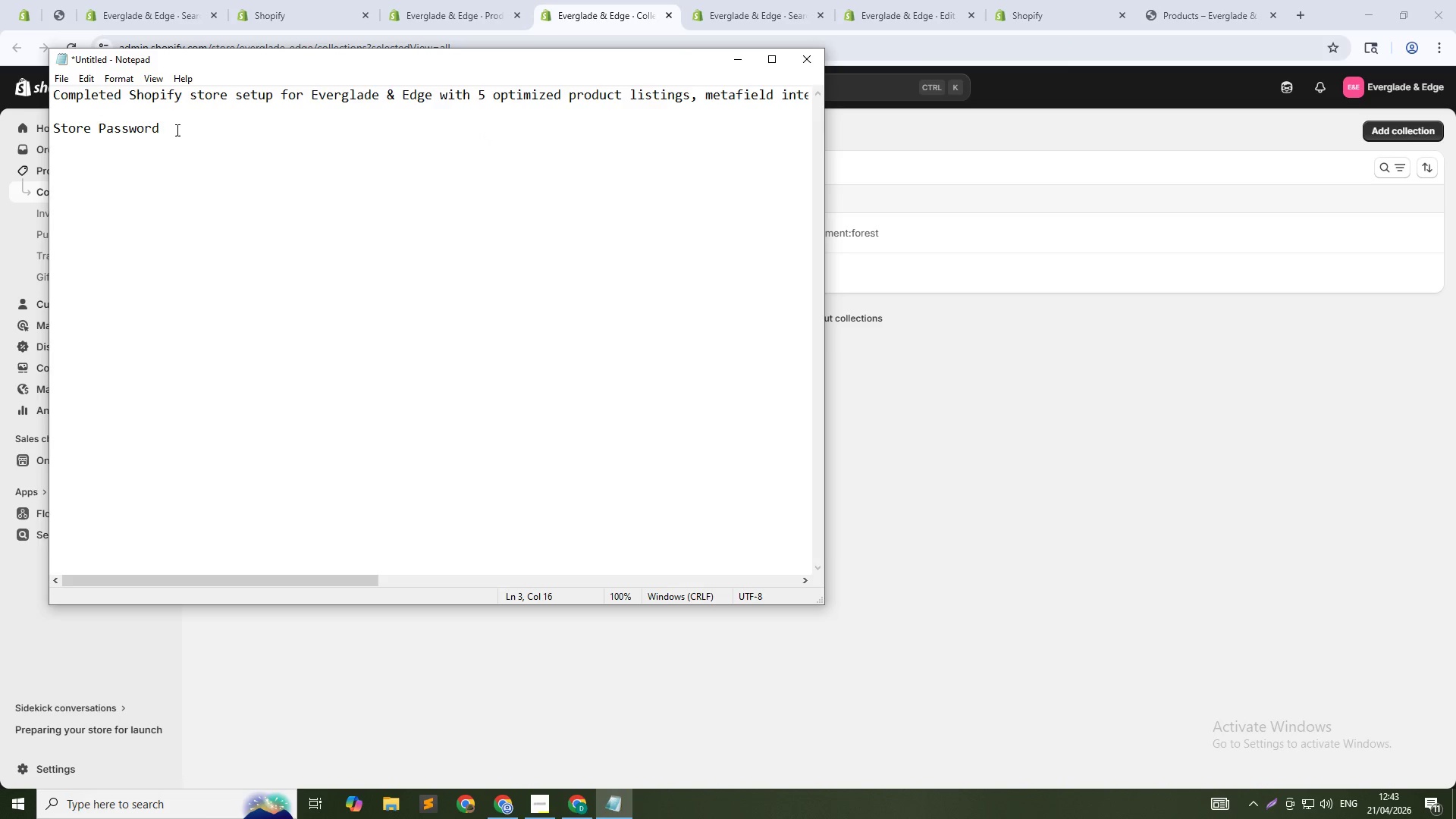 
key(Backspace)
 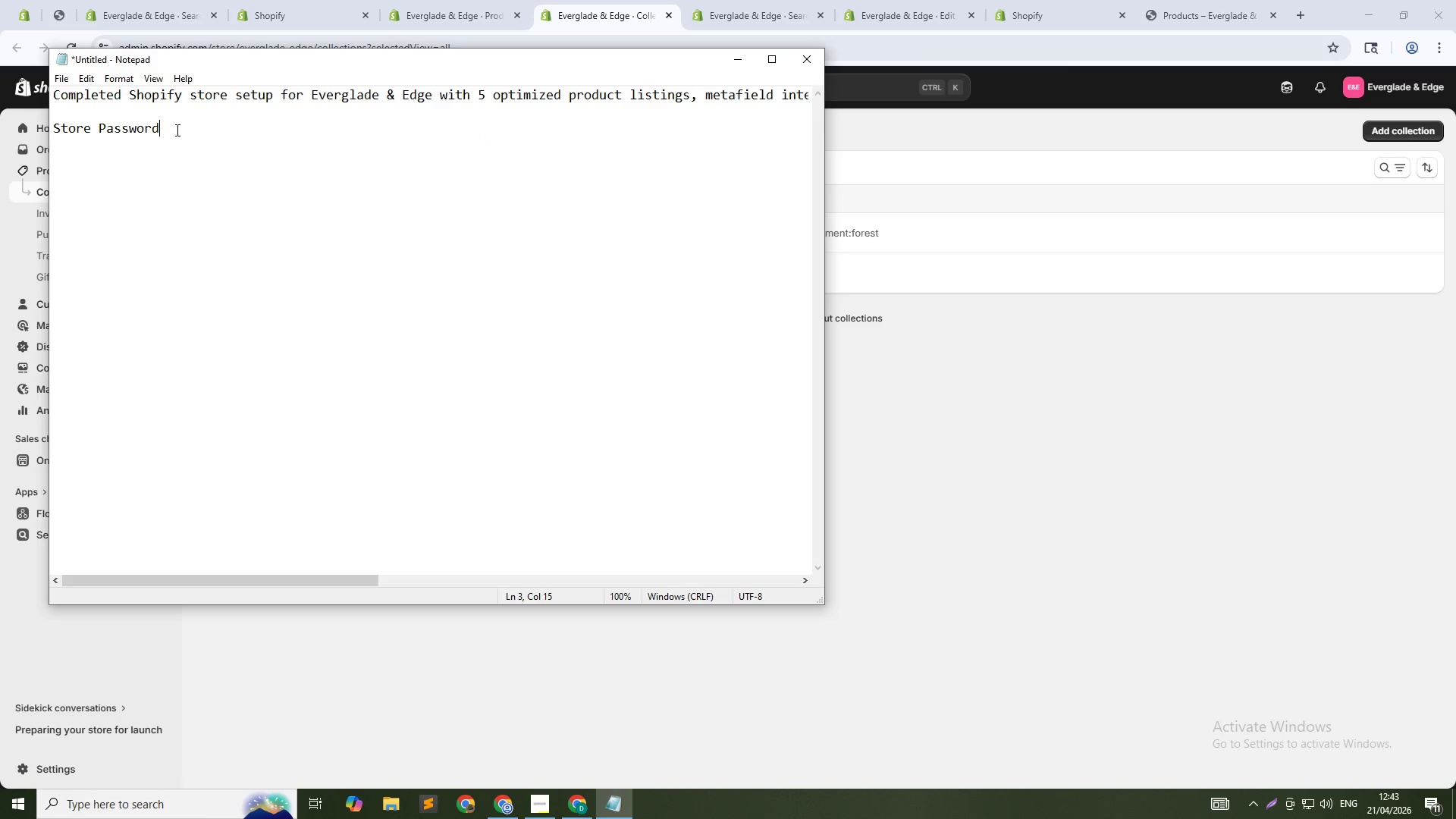 
key(Shift+Semicolon)
 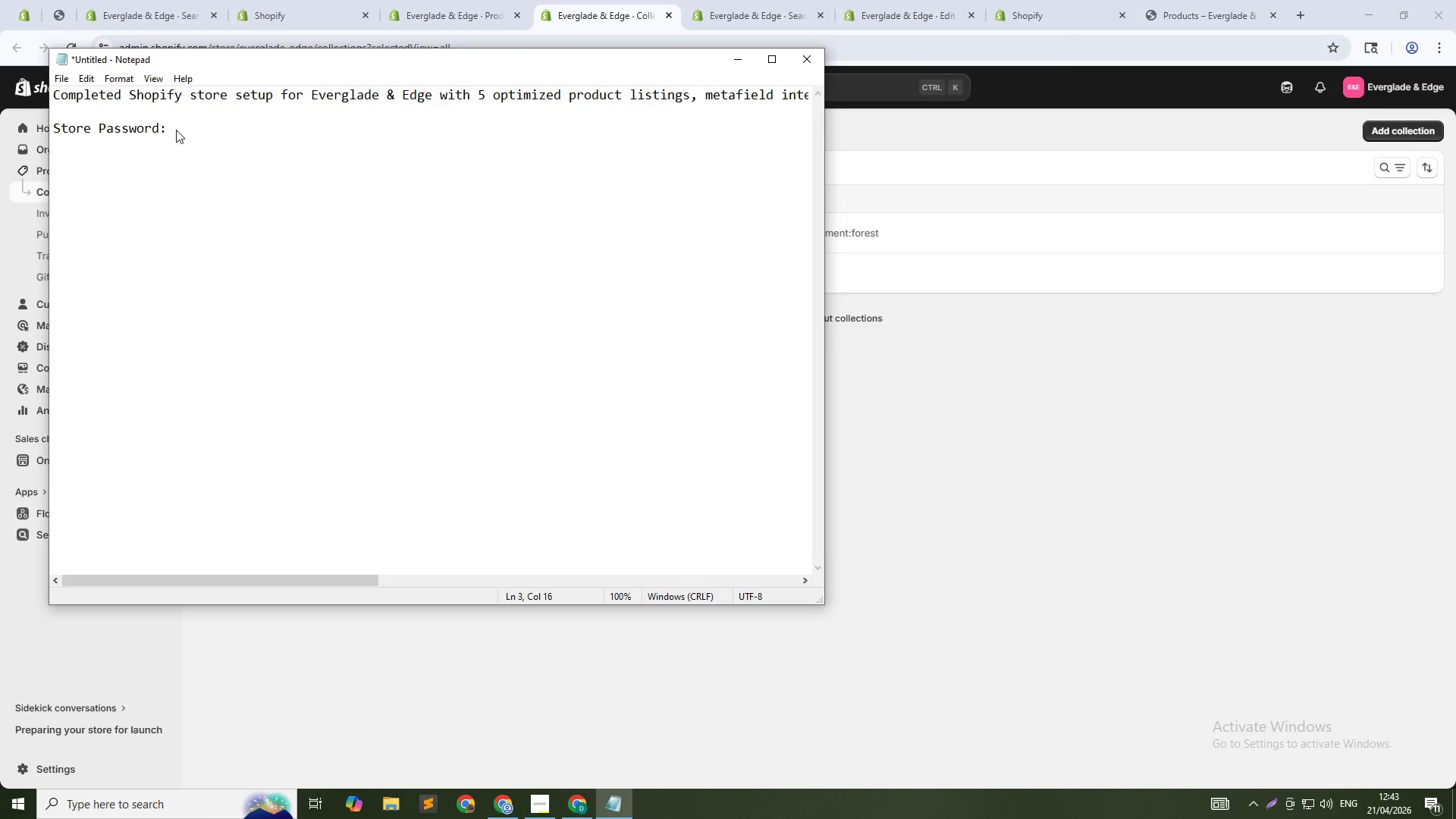 
key(Space)
 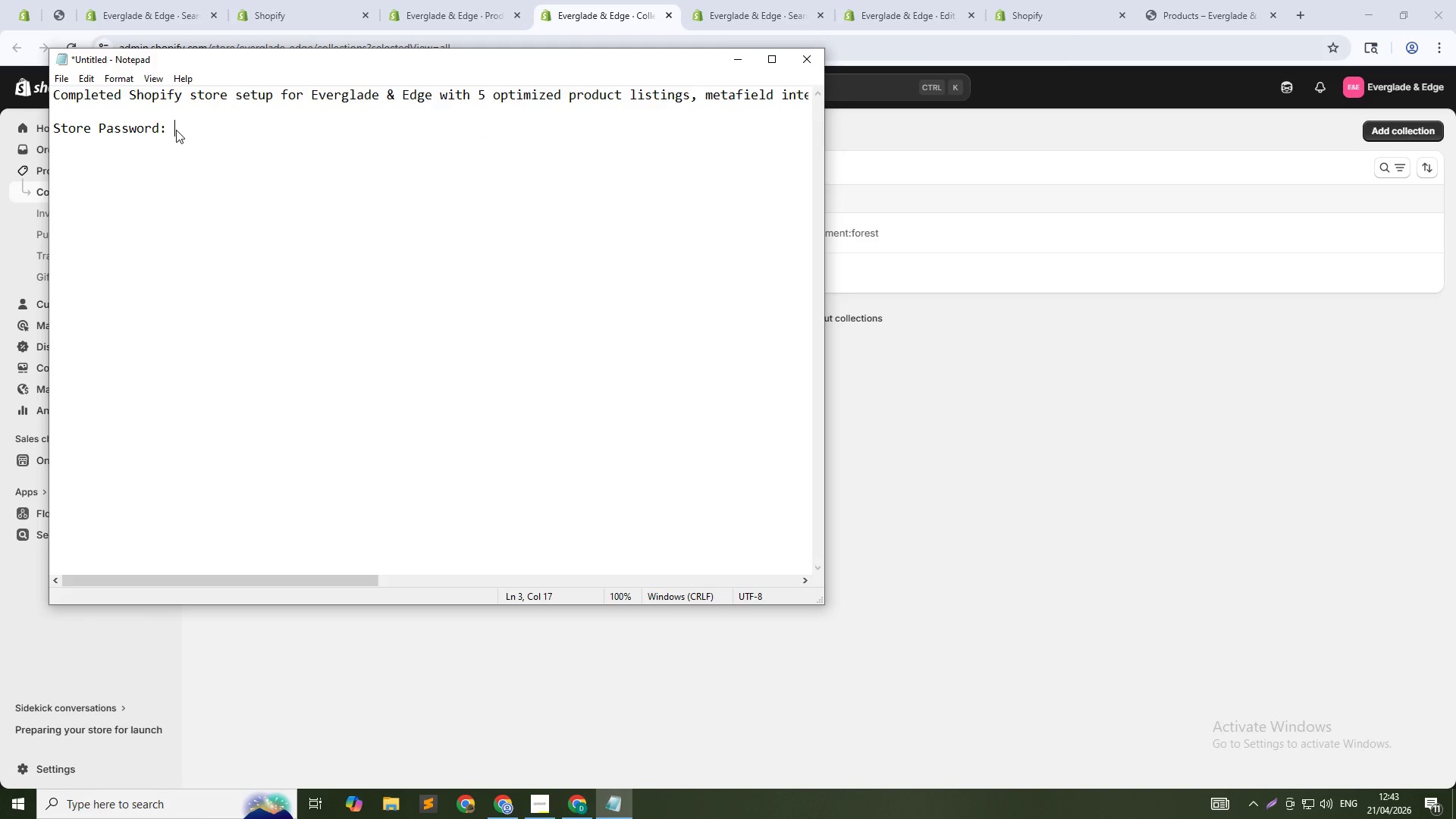 
key(Alt+AltLeft)
 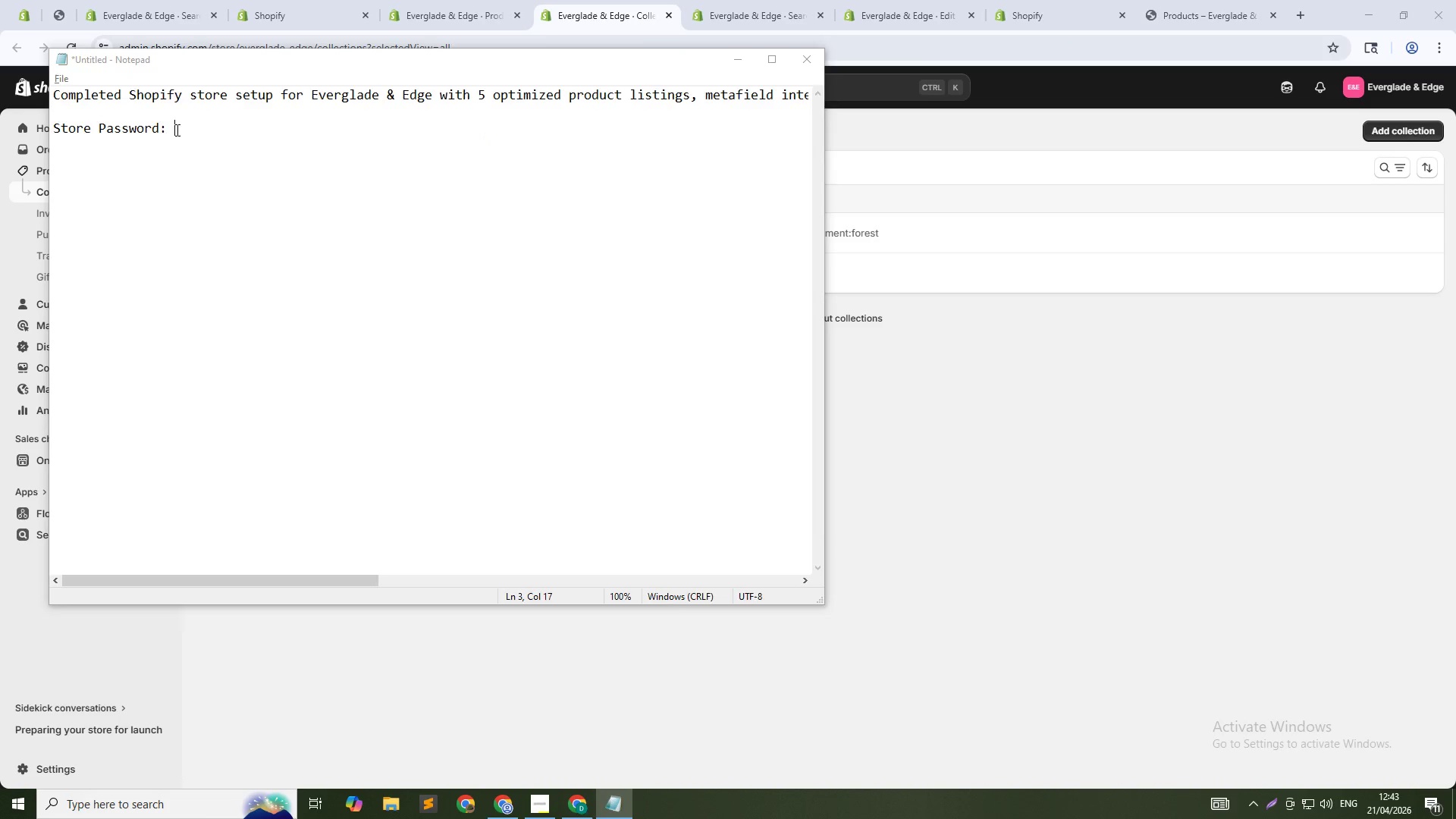 
key(Alt+Tab)
 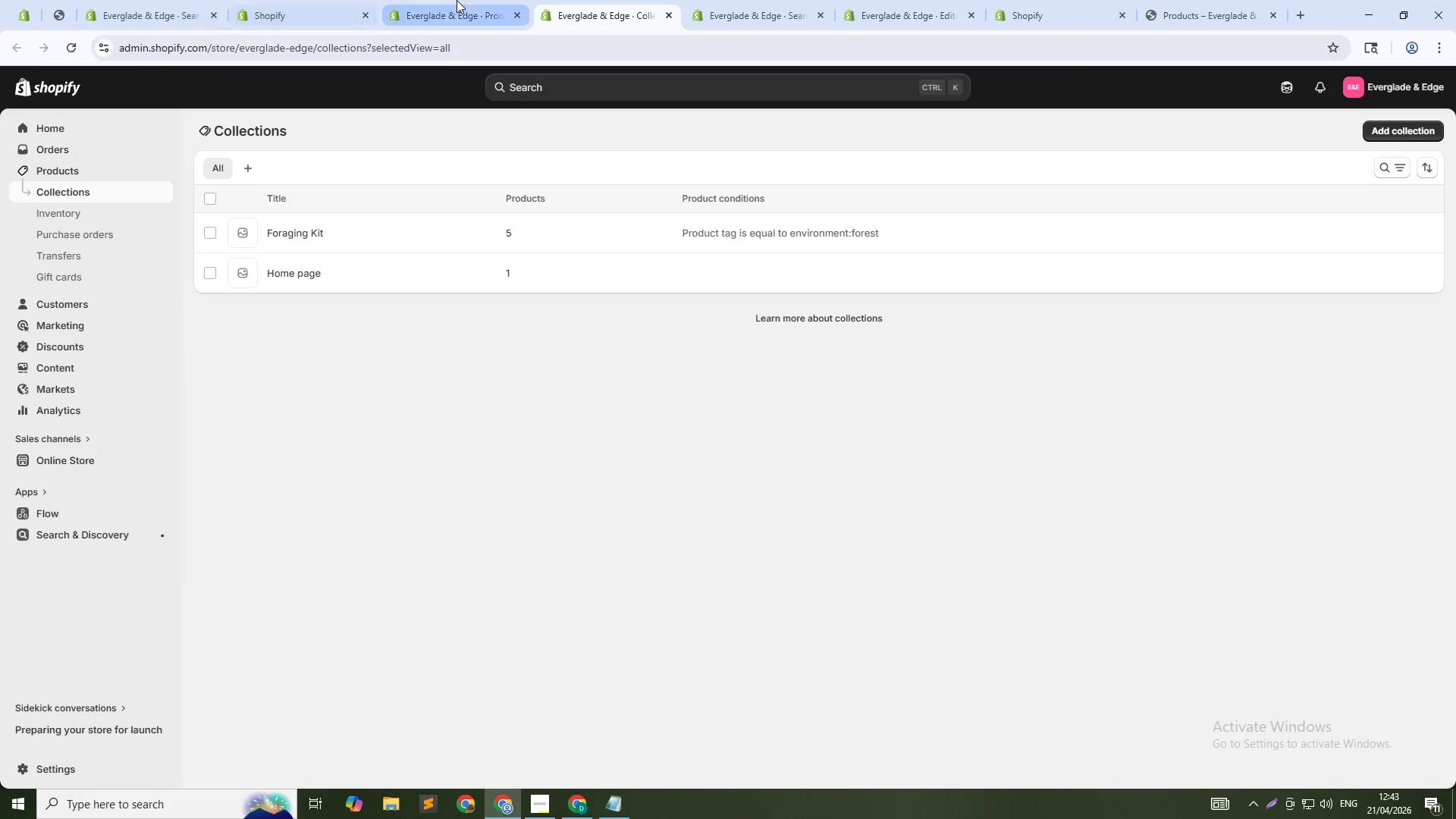 
left_click([457, 0])
 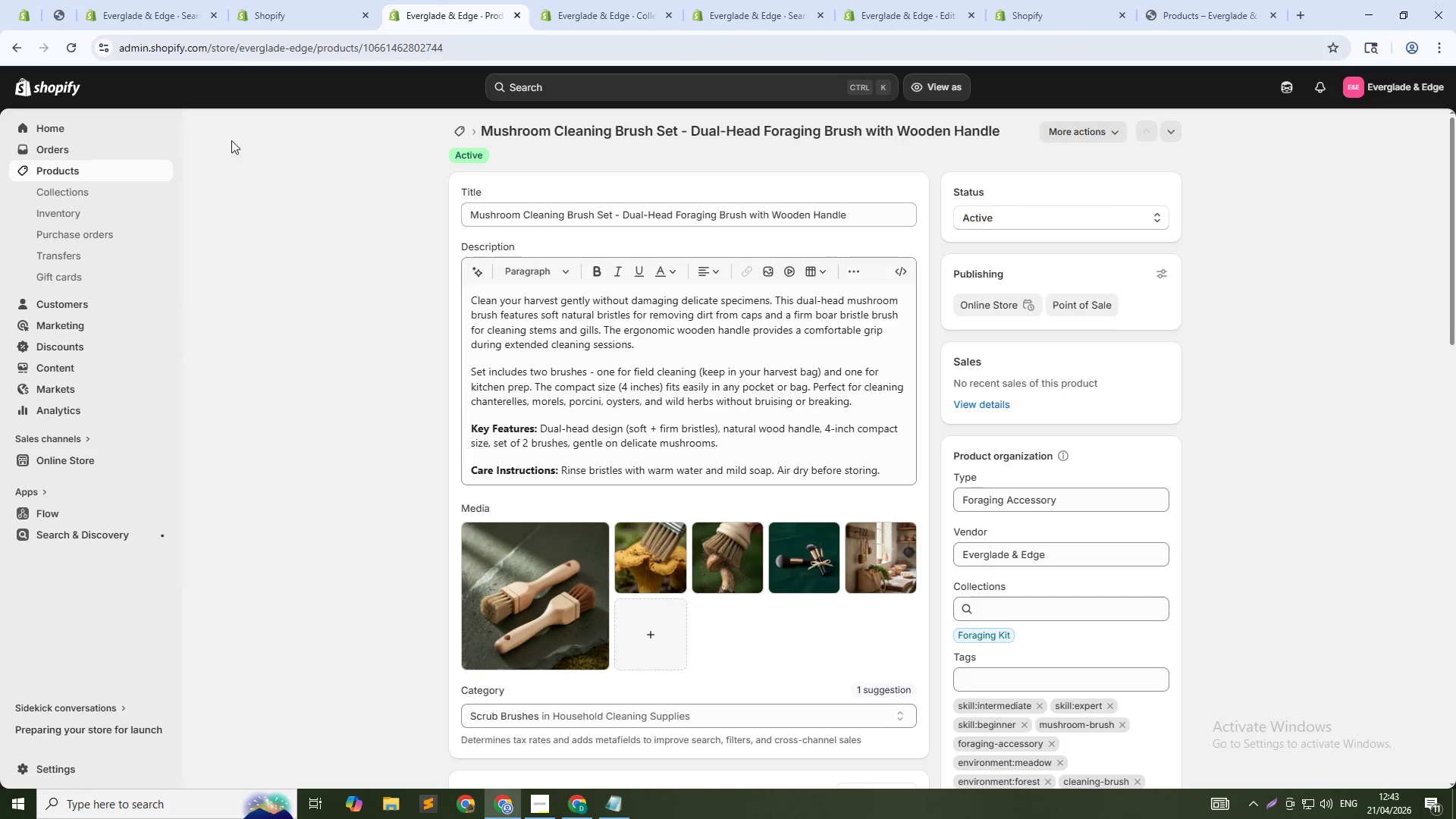 
left_click([93, 170])
 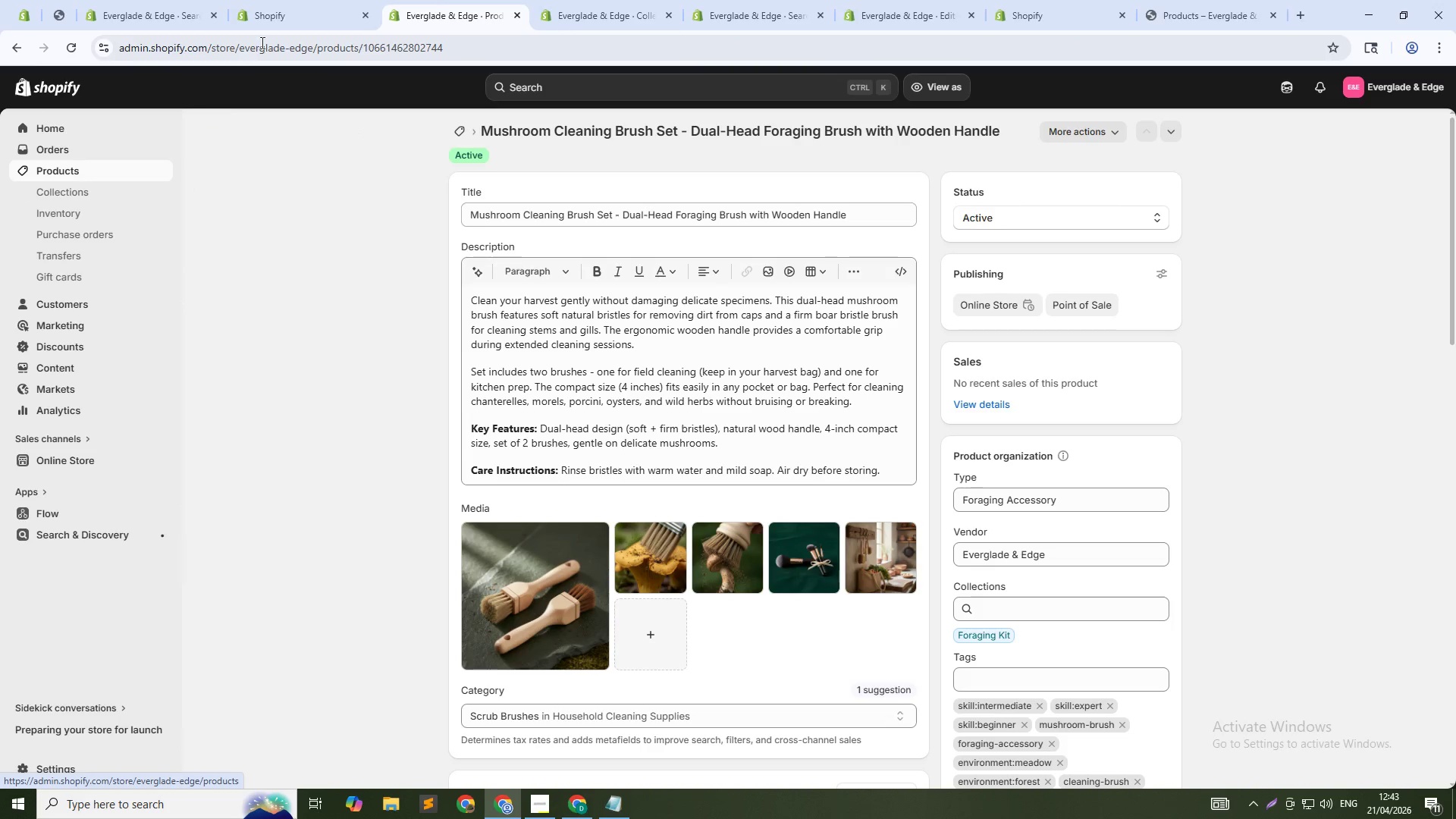 
mouse_move([269, 15])
 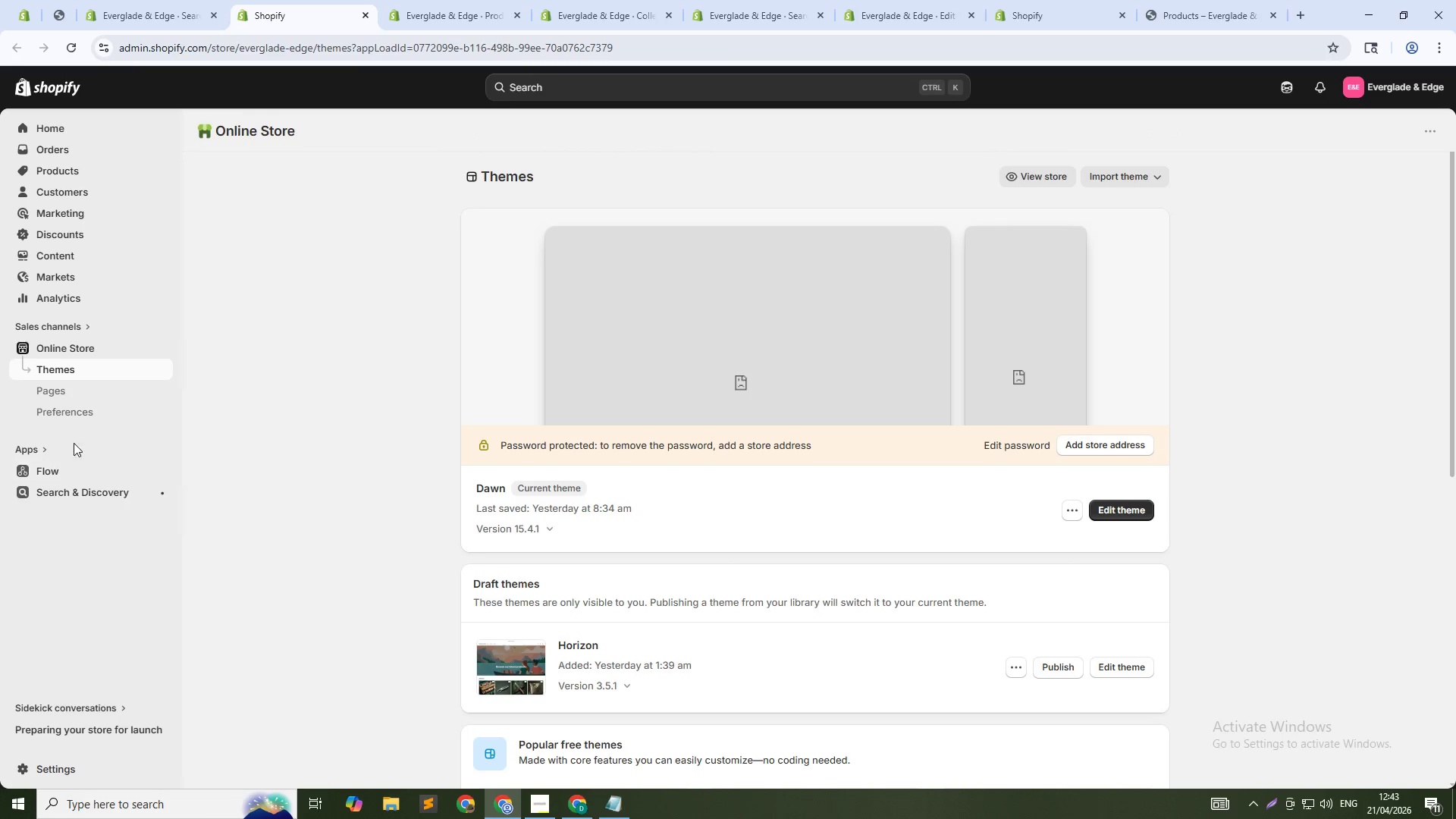 
hold_key(key=ControlLeft, duration=0.72)
left_click([86, 418])
 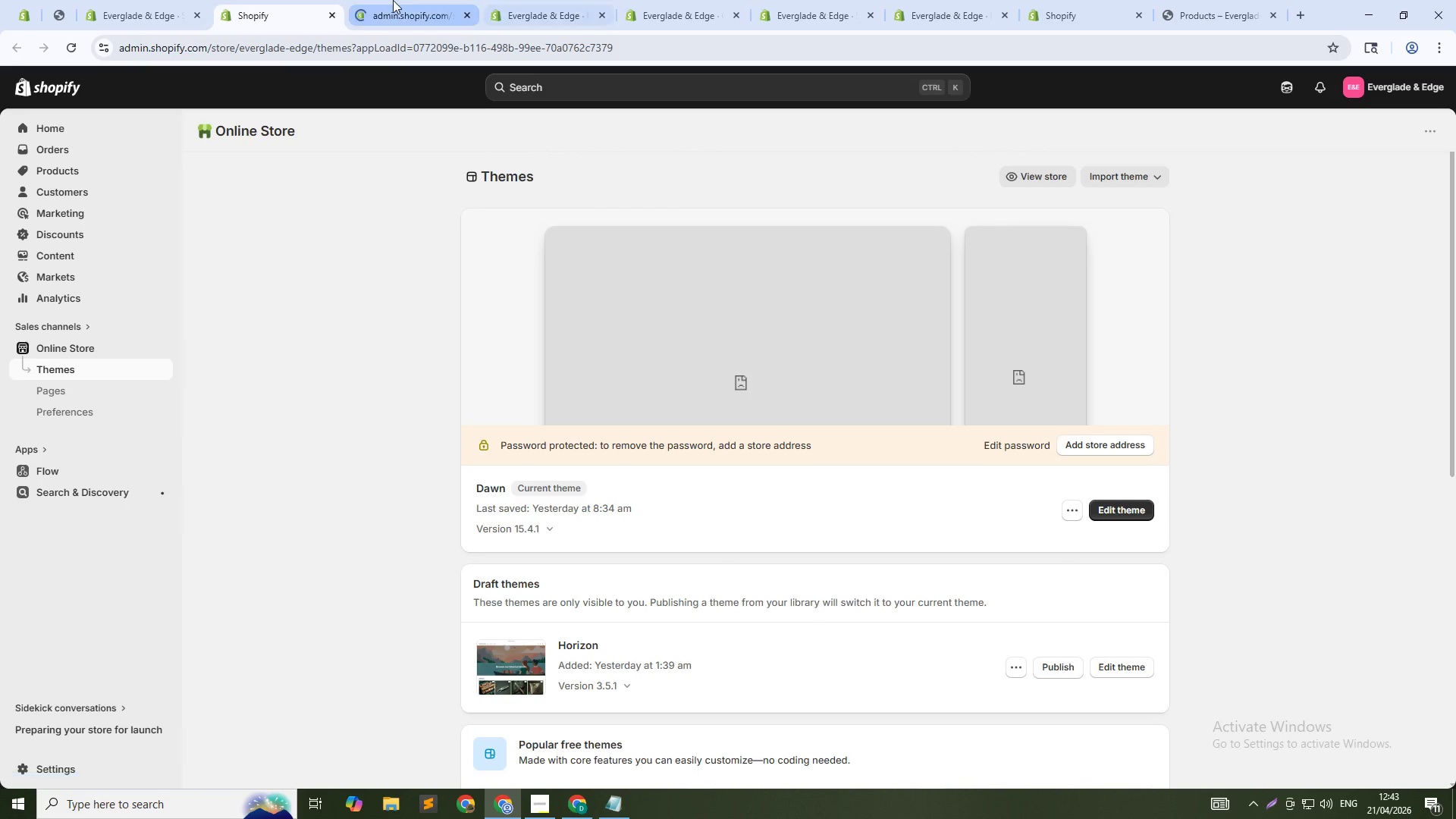 
left_click([391, 0])
 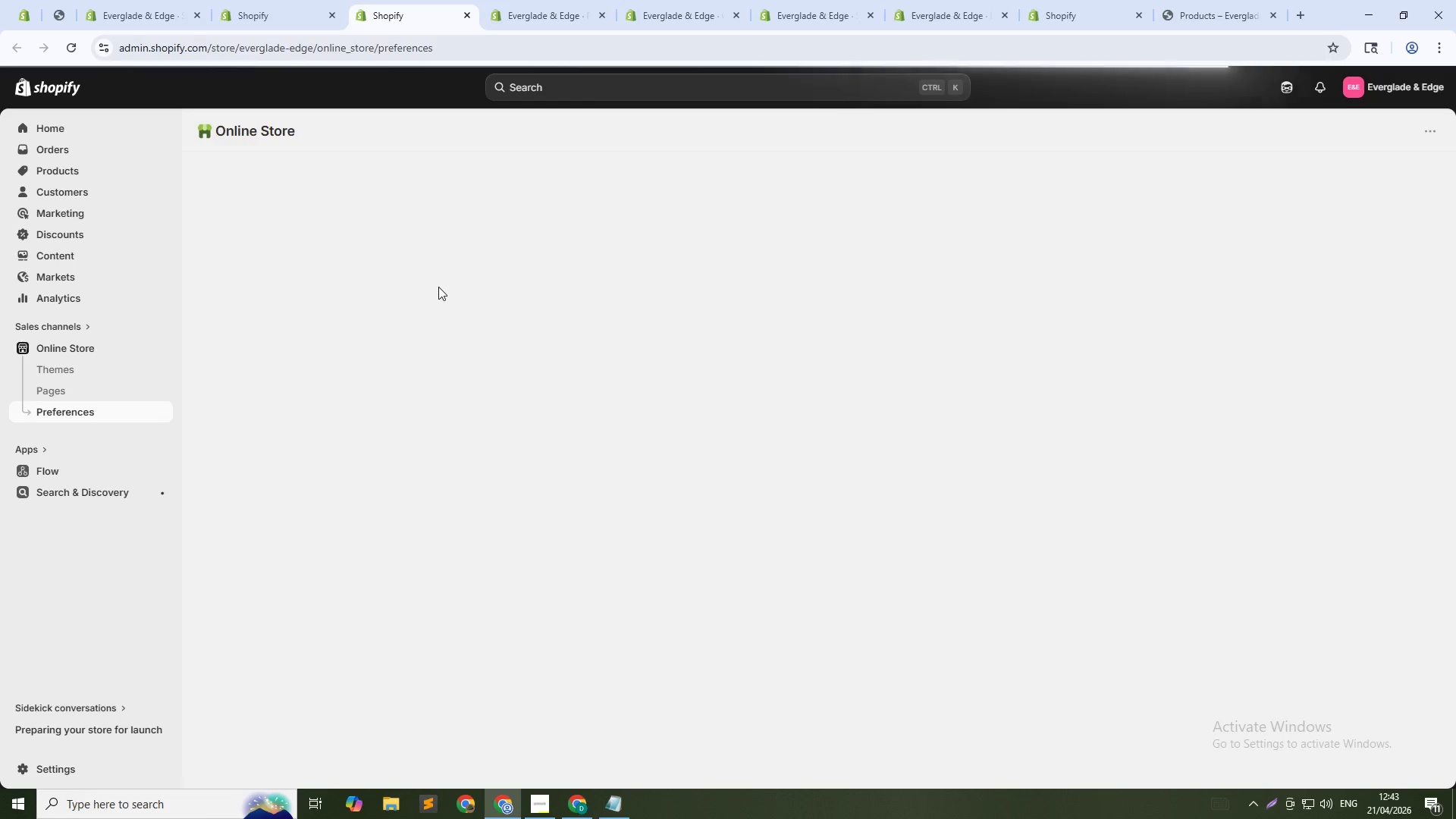 
wait(7.72)
 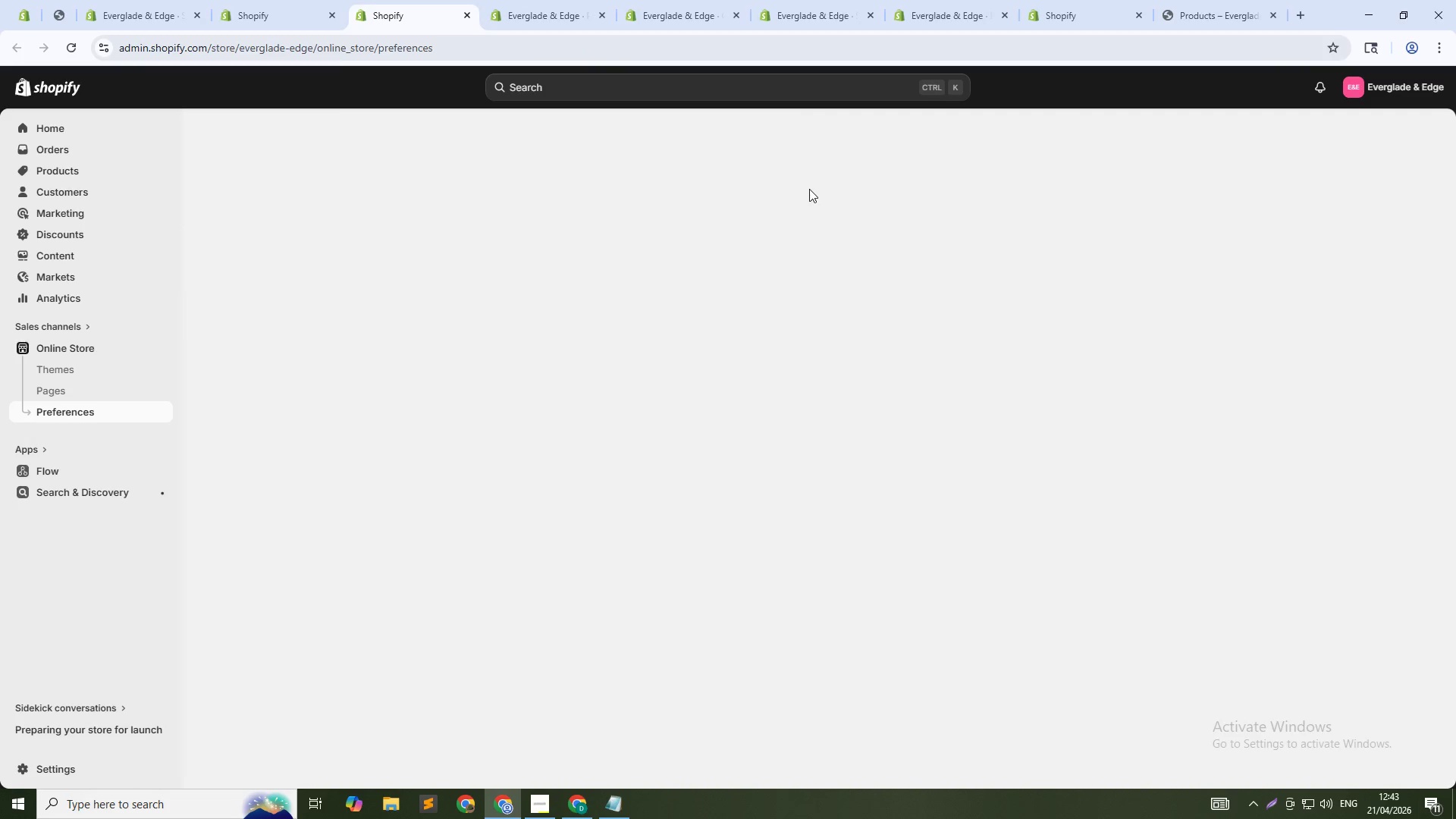 
double_click([579, 377])
 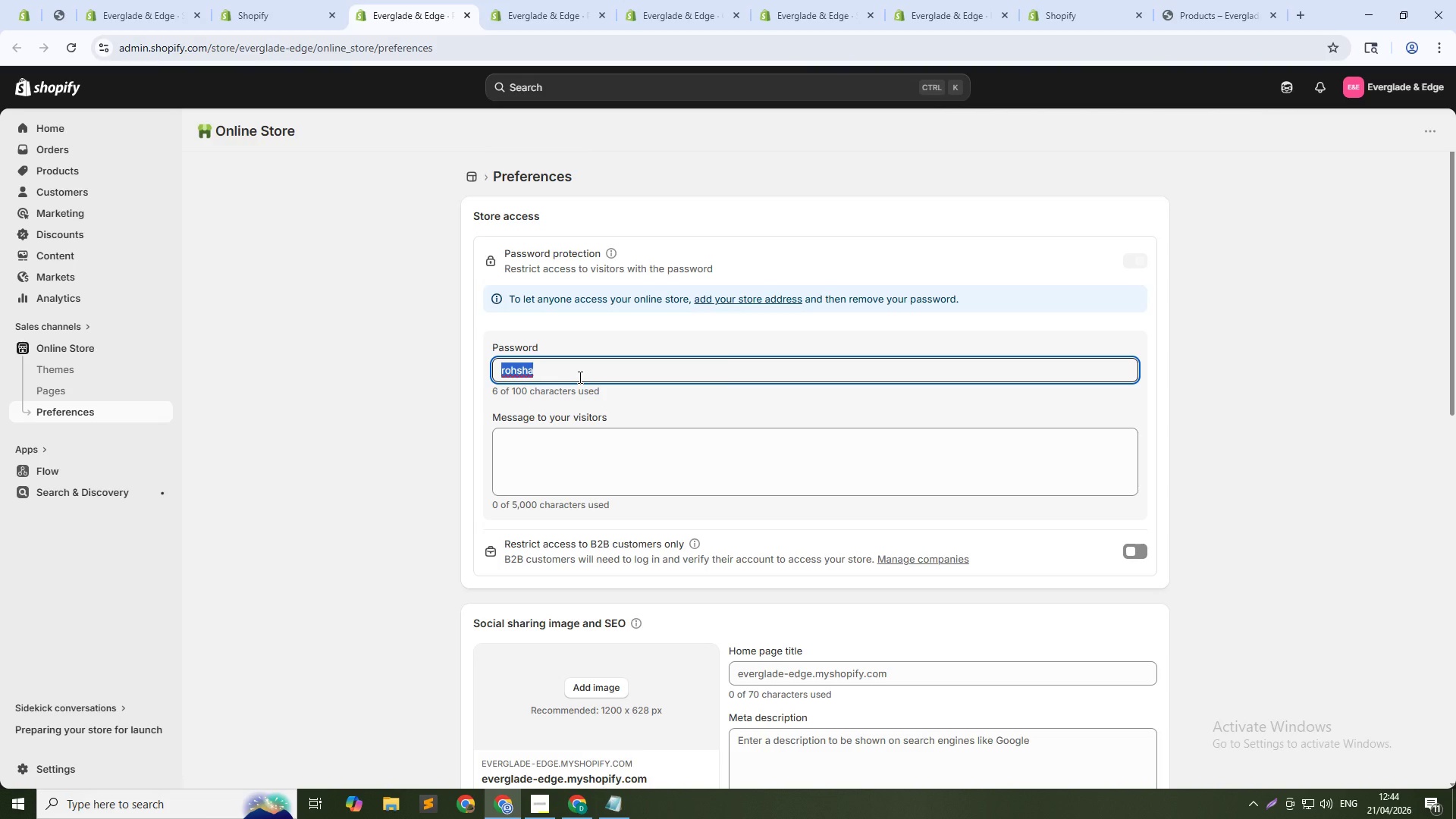 
key(Control+C)
 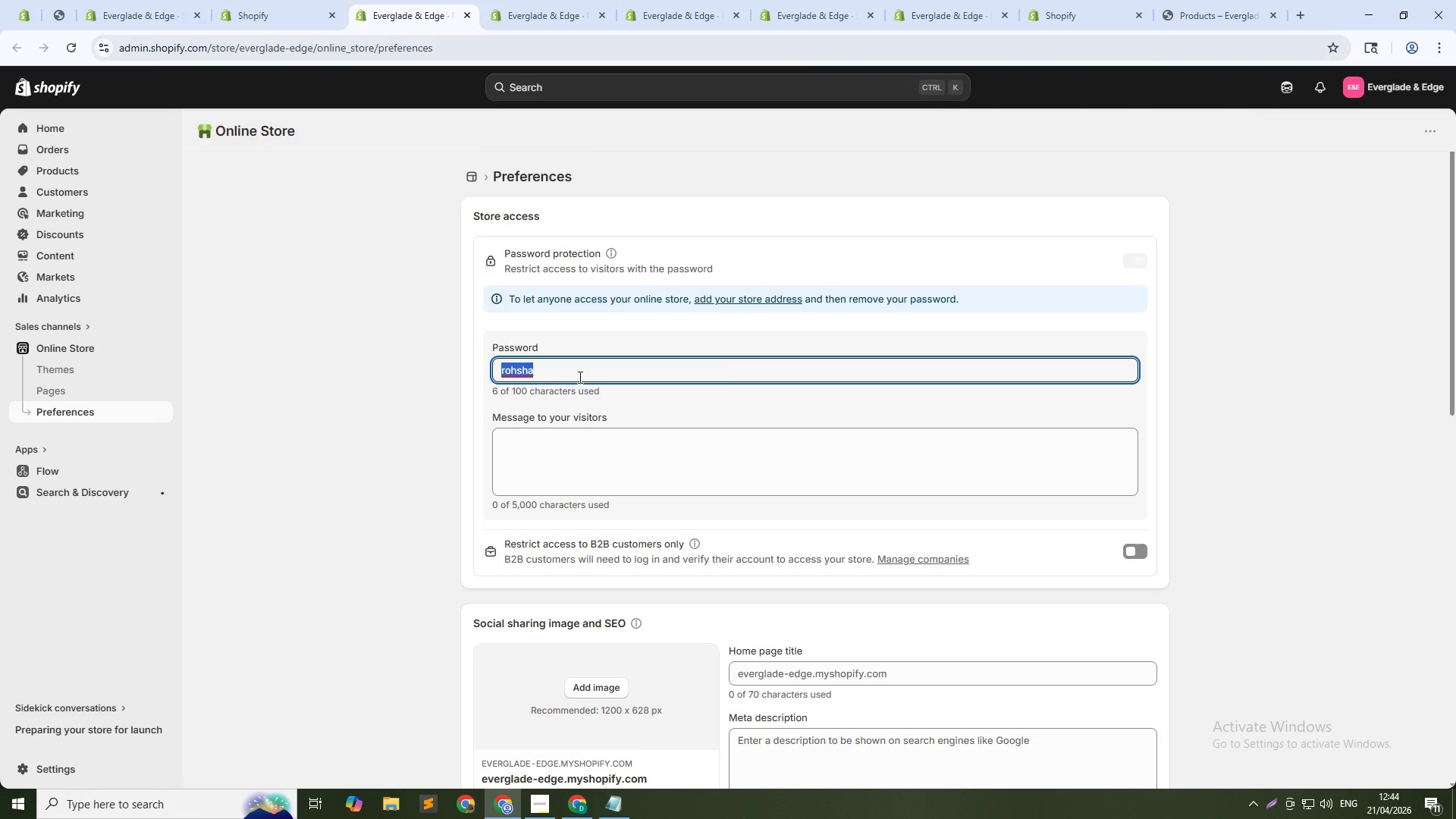 
key(Control+C)
 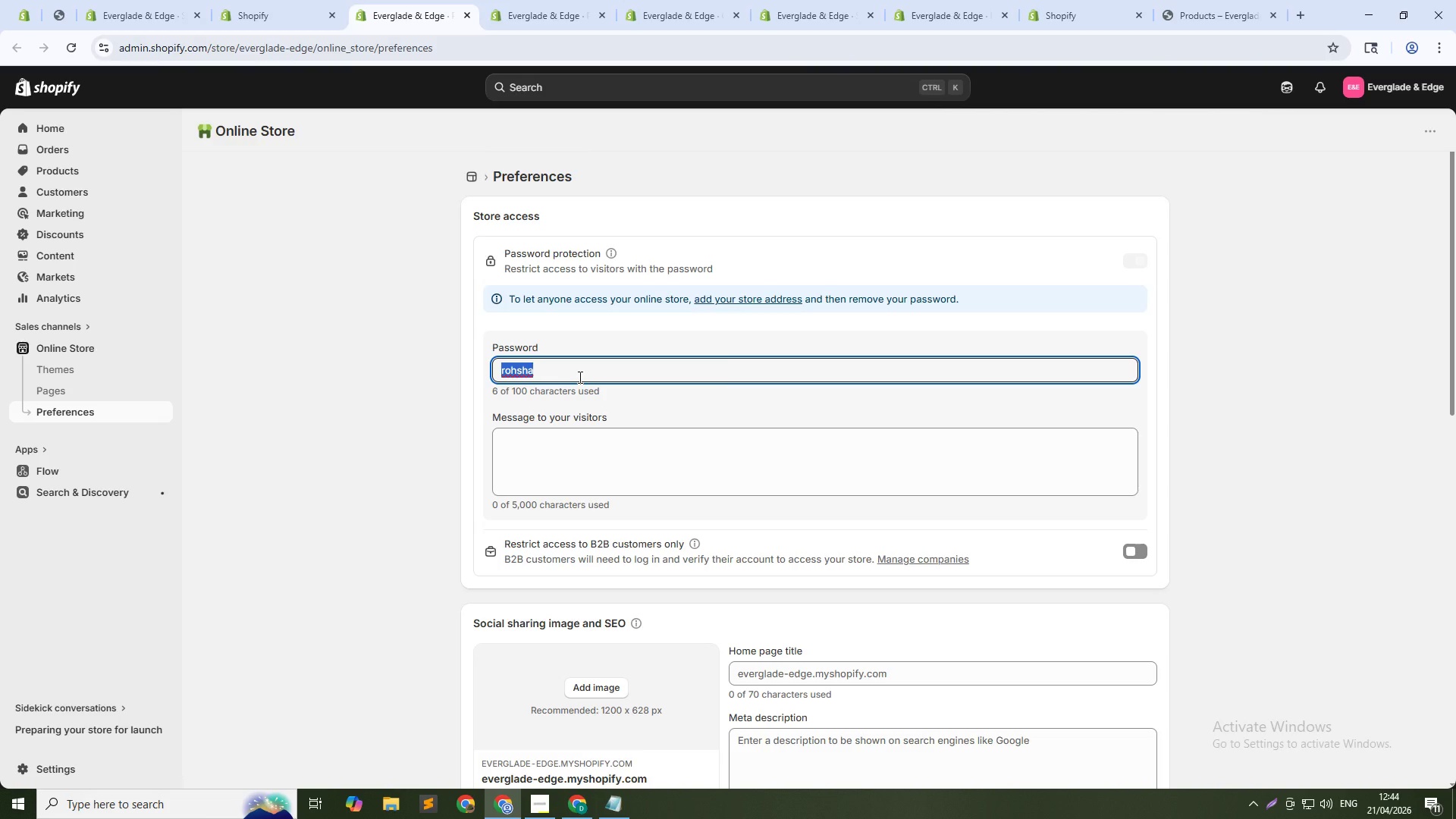 
key(Alt+Tab)
 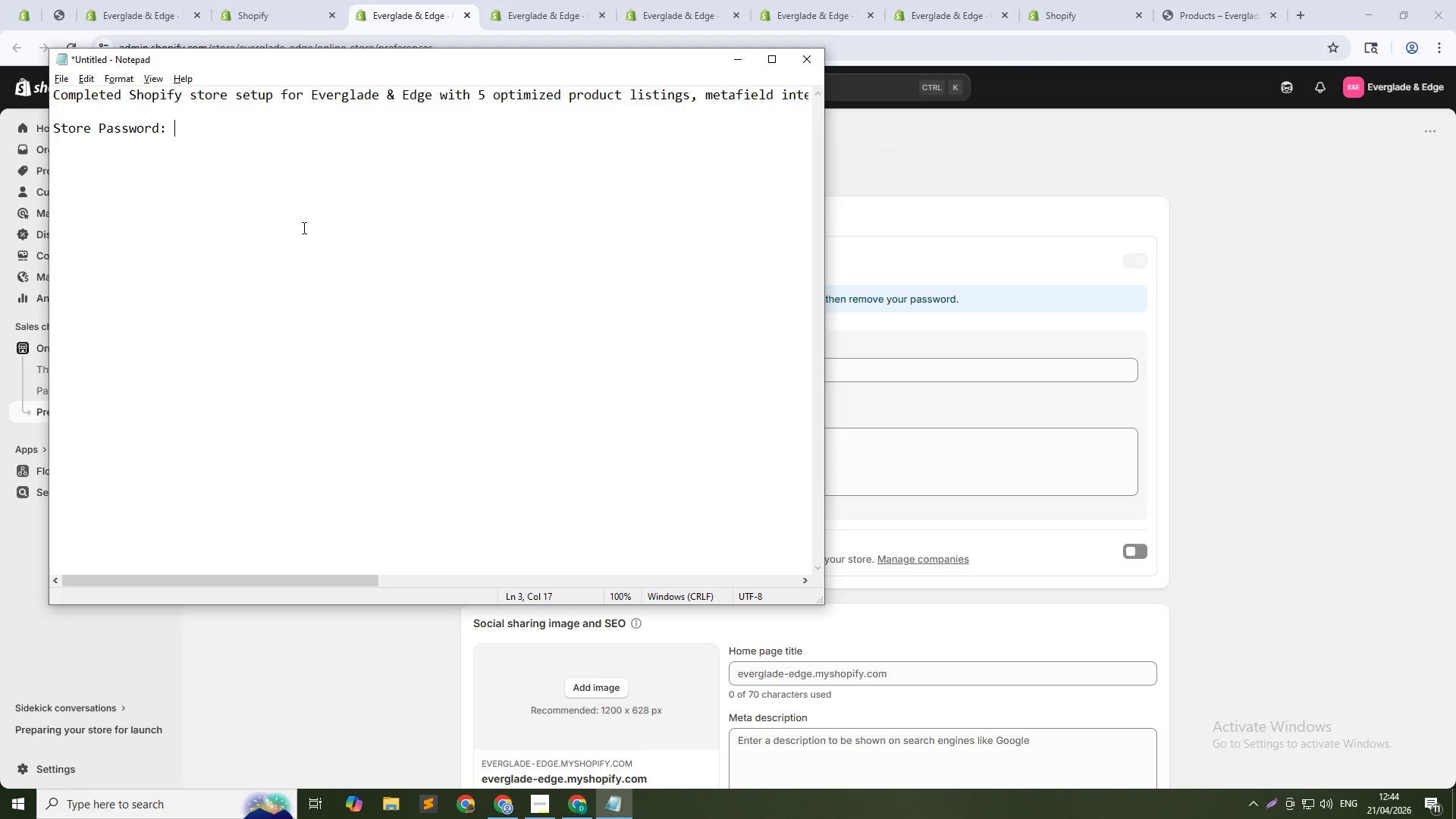 
key(Control+V)
 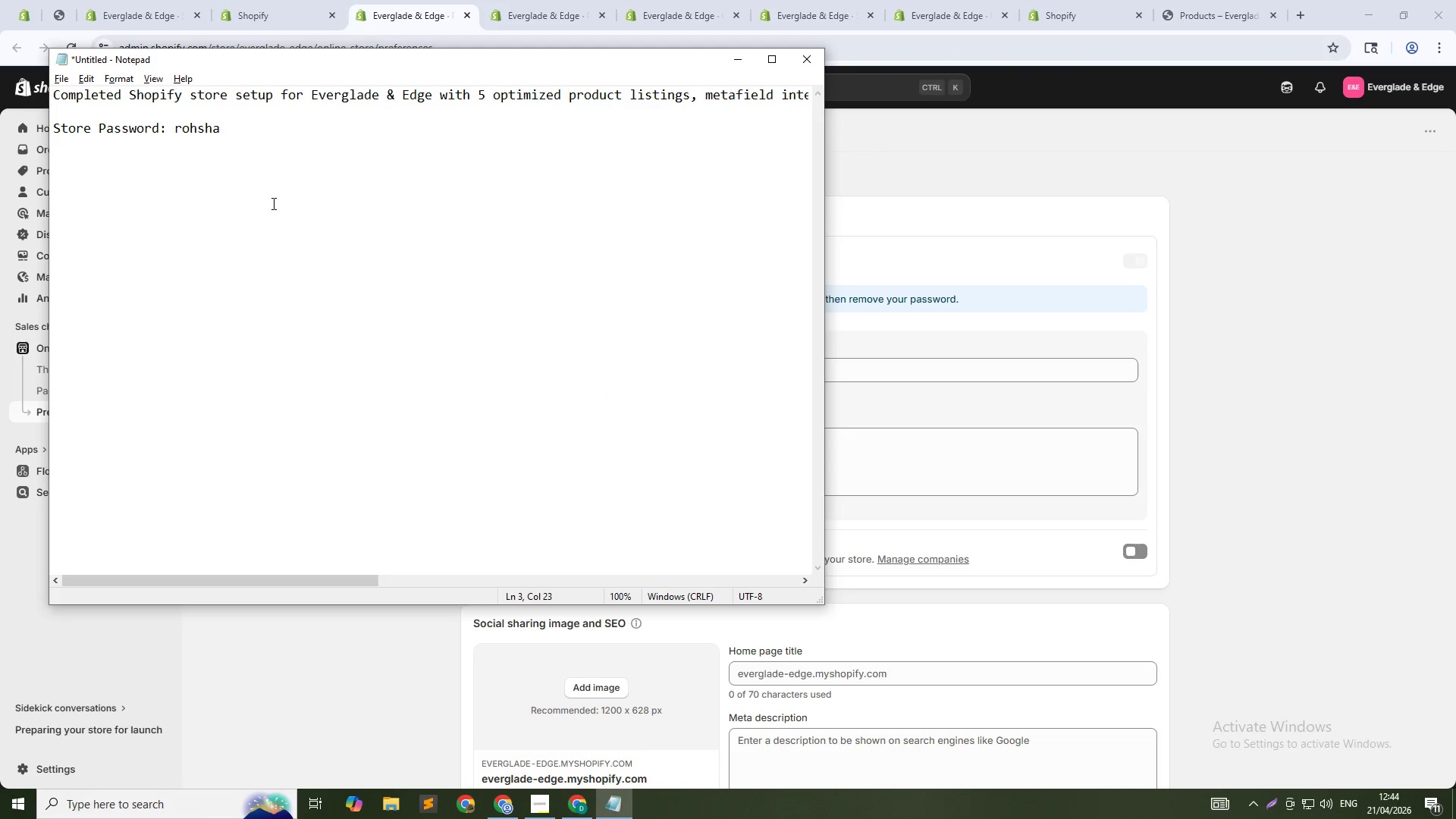 
key(NumpadEnter)
key(NumpadEnter)
key(NumpadEnter)
type(Store )
 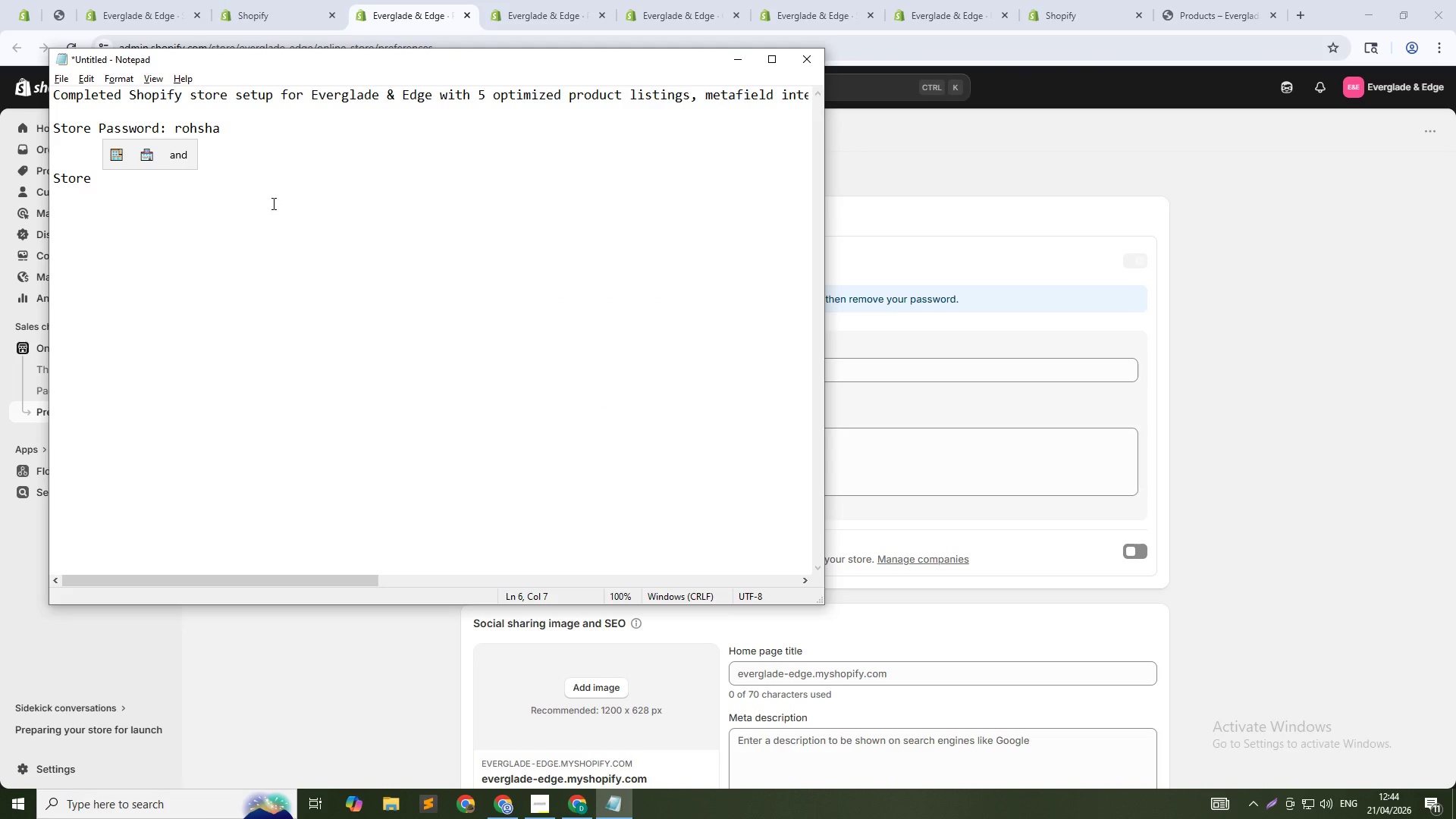 
key(Backspace)
key(Backspace)
key(Backspace)
key(Backspace)
key(Backspace)
type(hopify Store Preview Link: )
 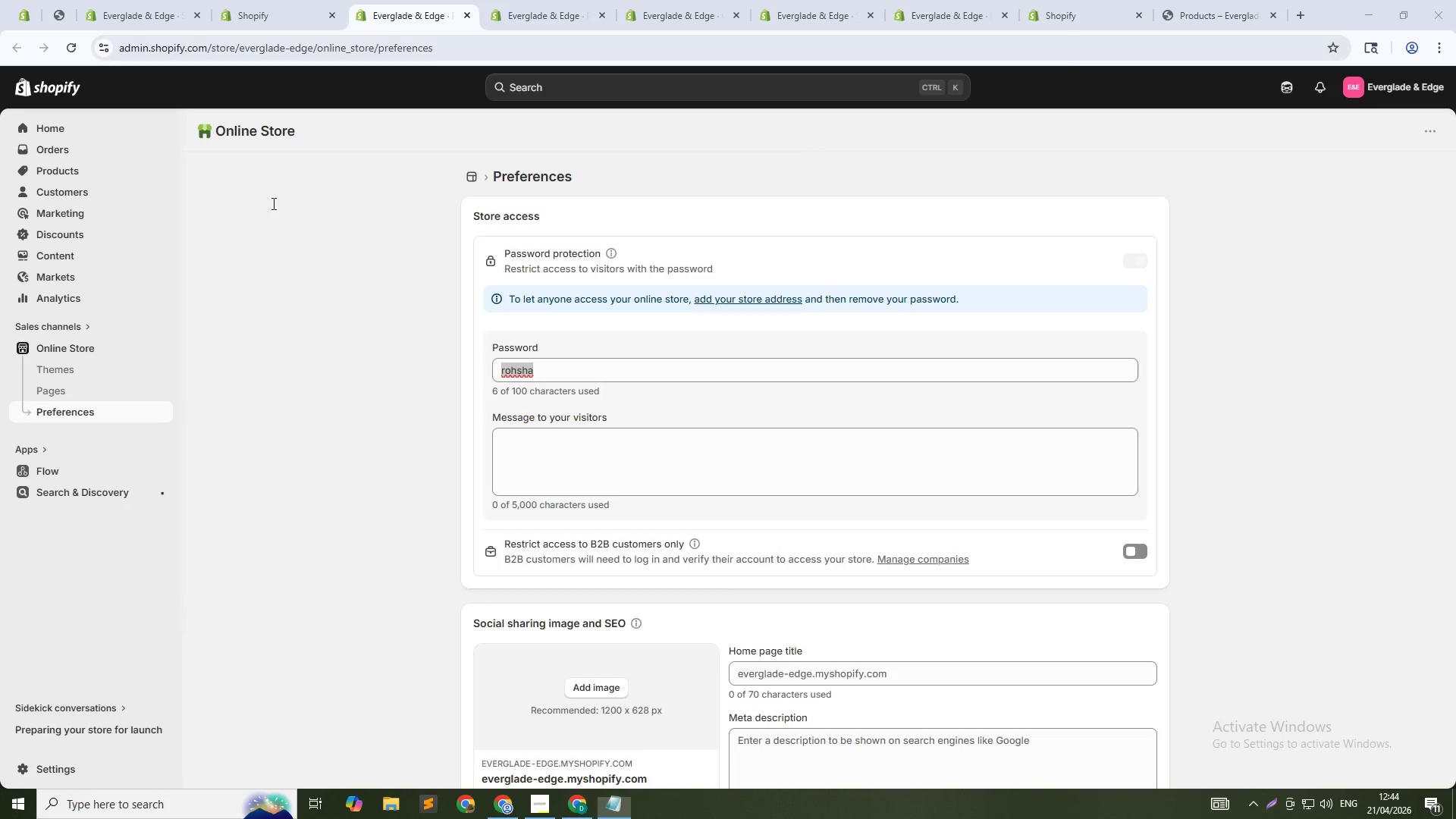 
 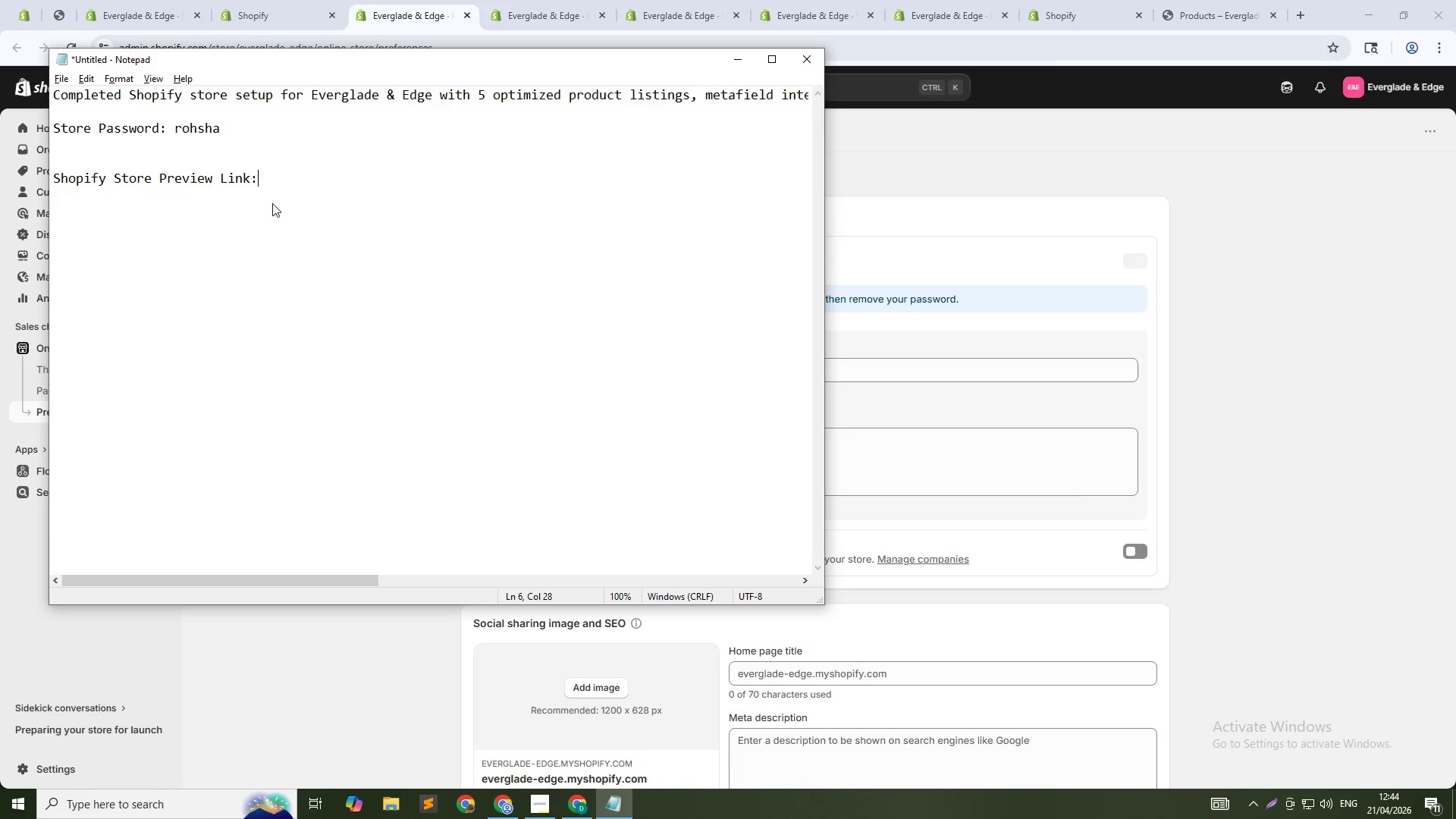 
key(Alt+AltLeft)
 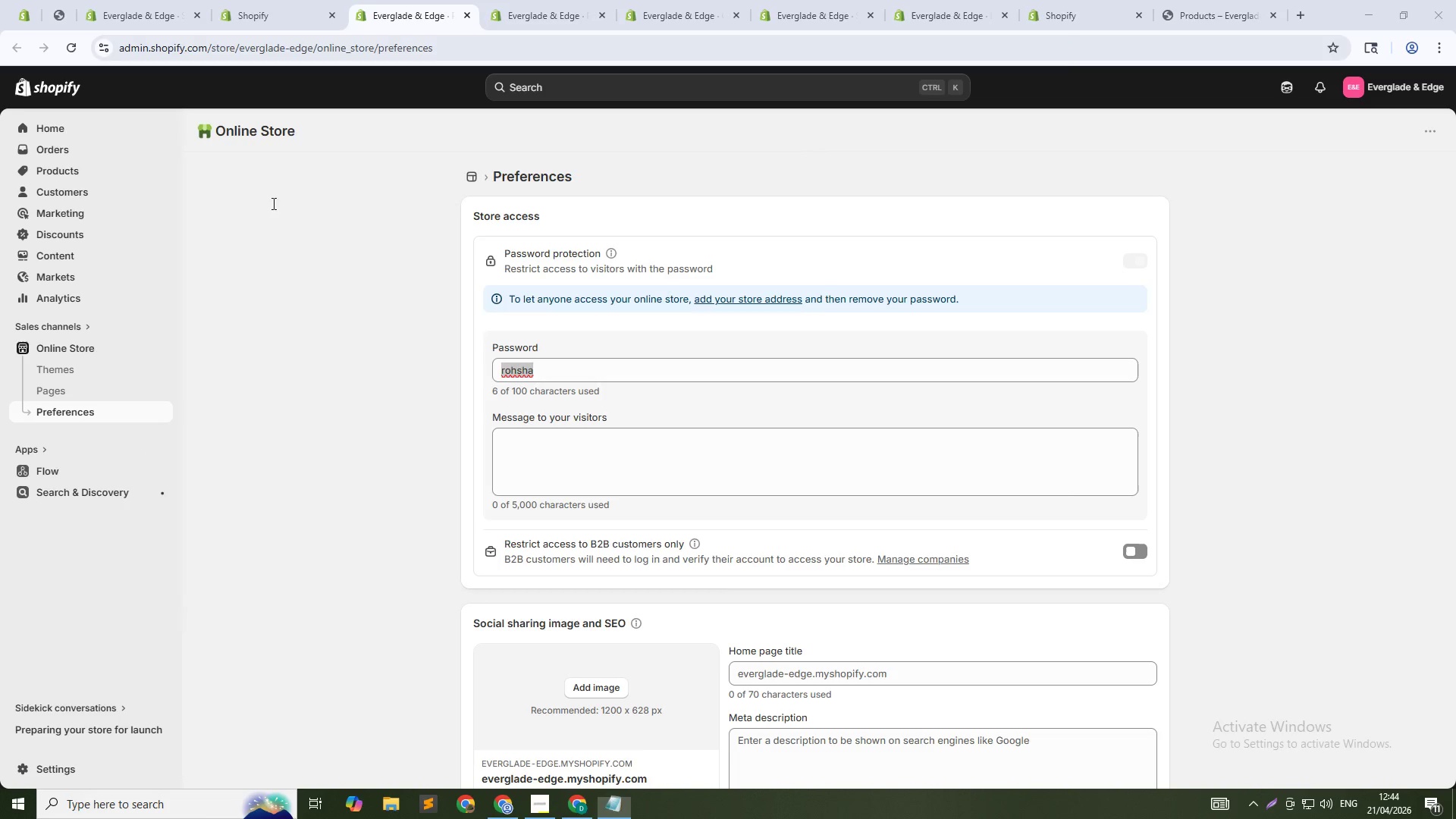 
key(Alt+Tab)
 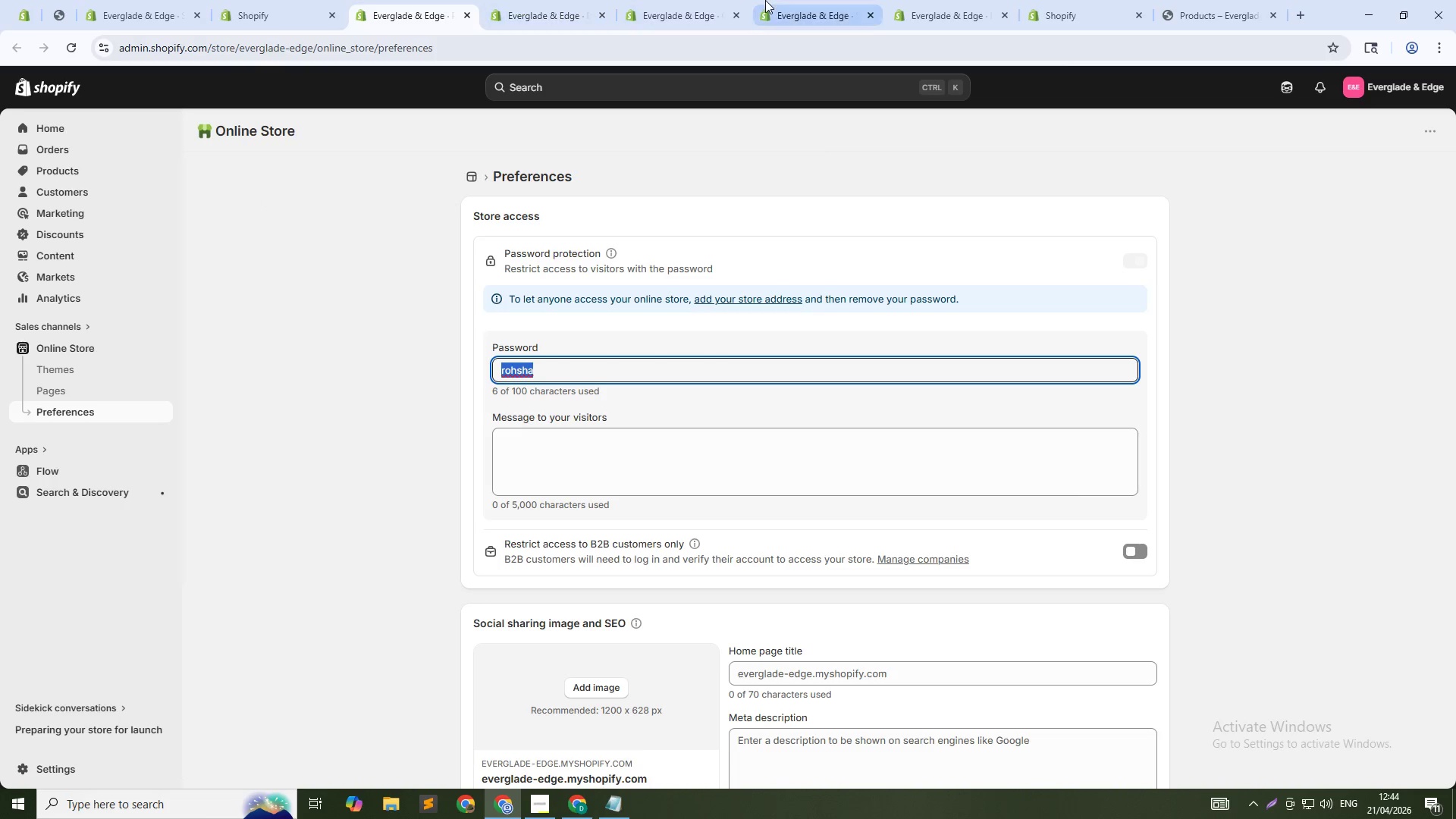 
left_click([790, 0])
 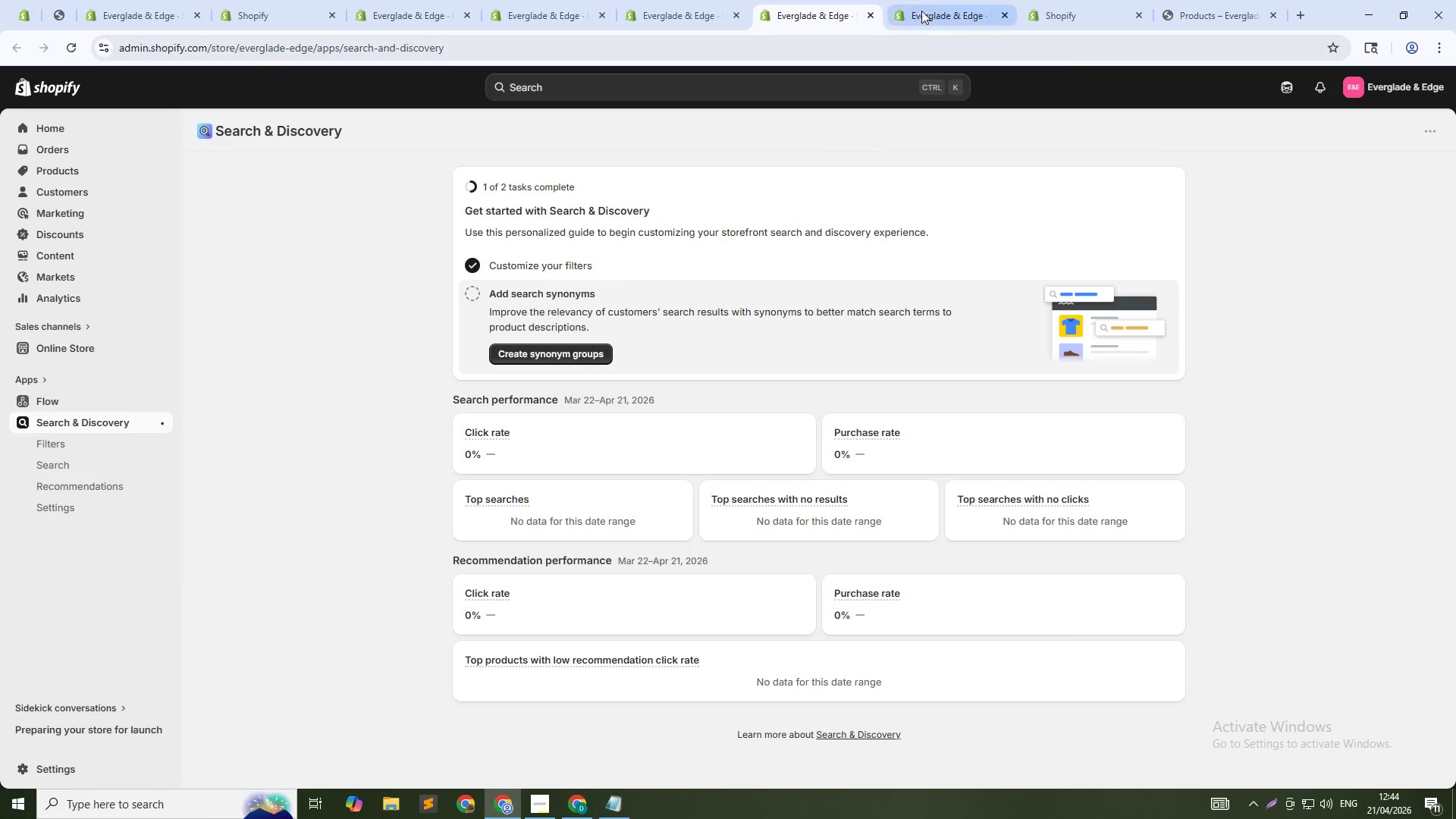 
left_click([930, 11])
 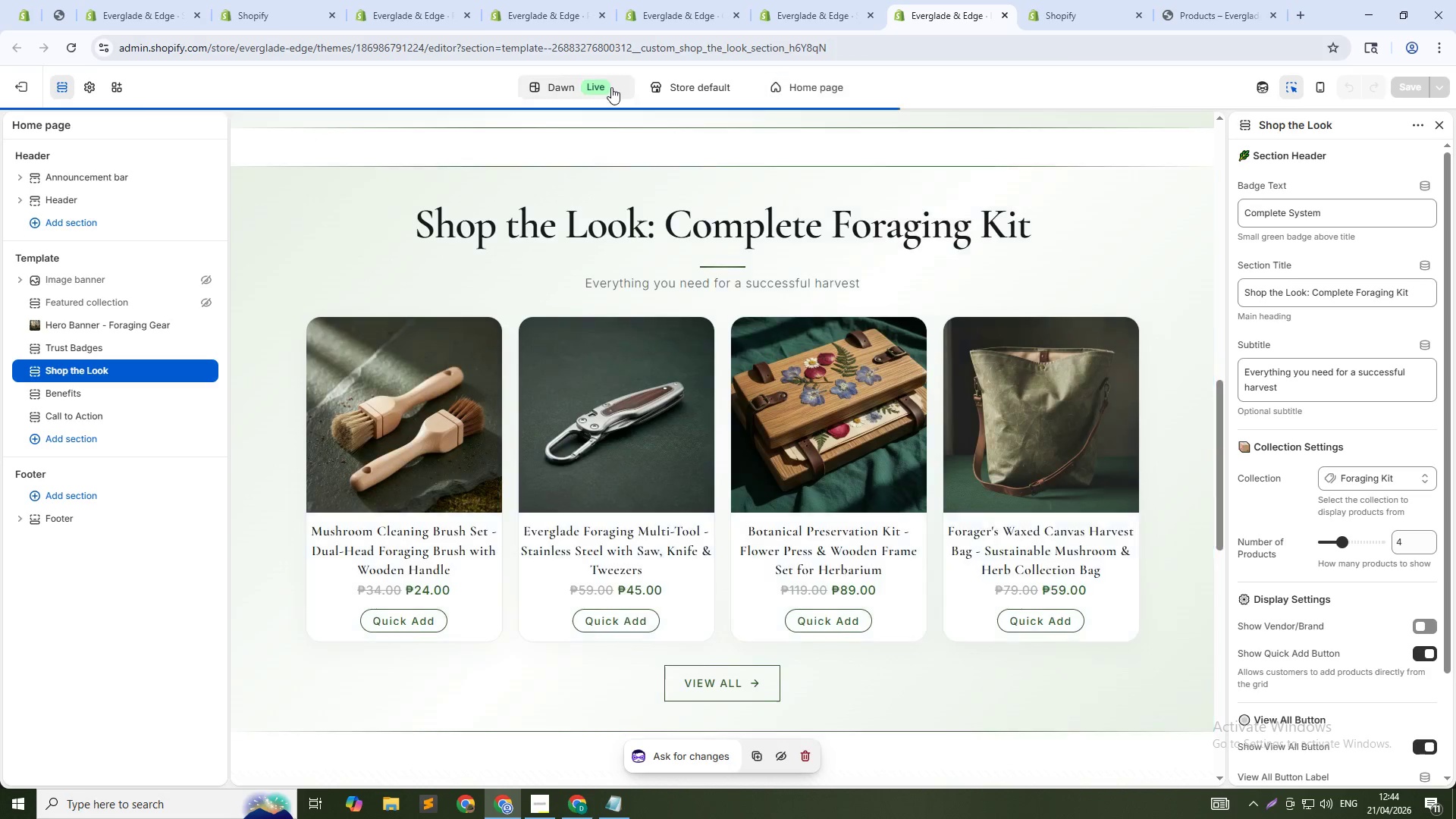 
right_click([611, 87])
 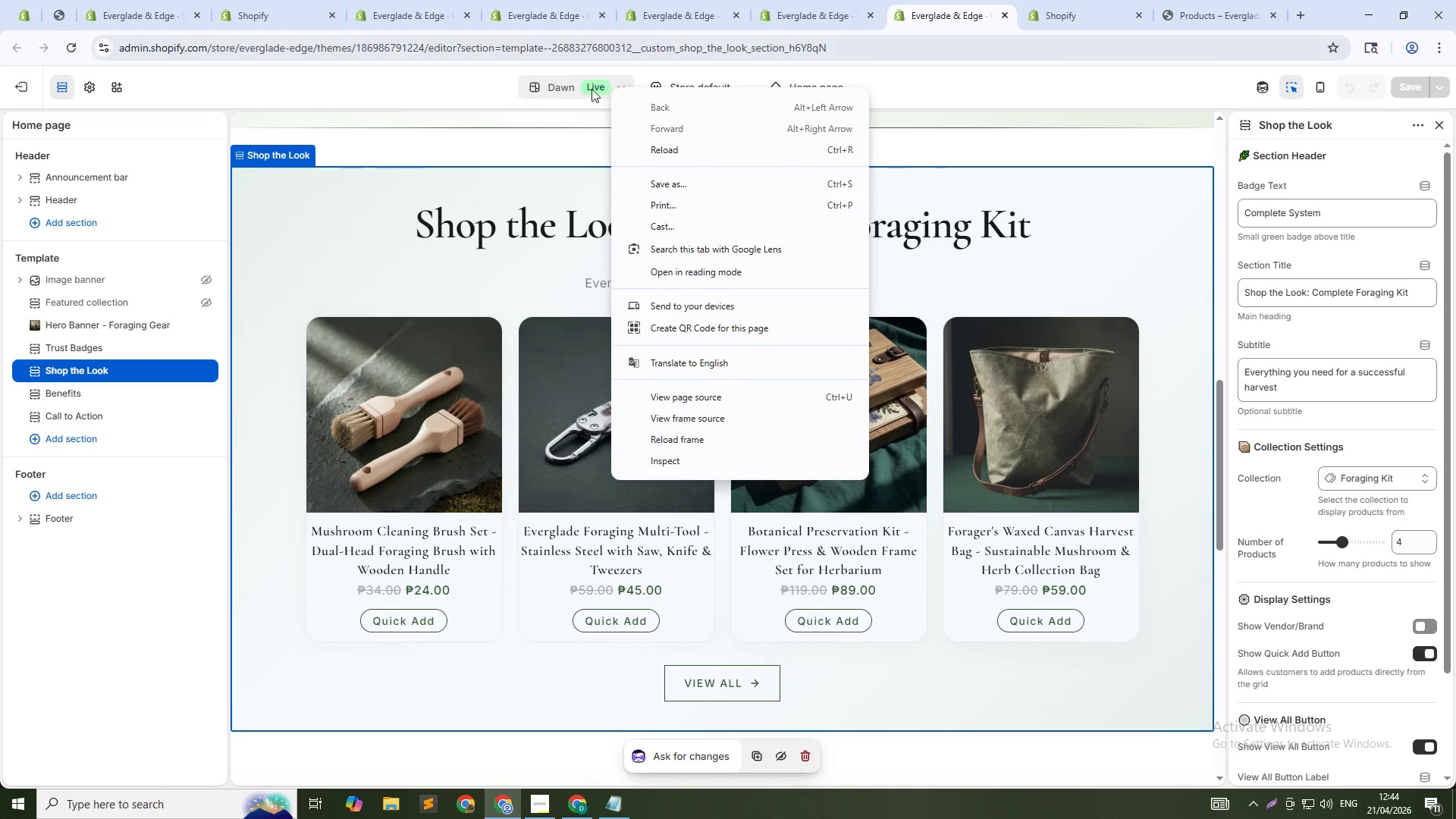 
left_click([558, 113])
 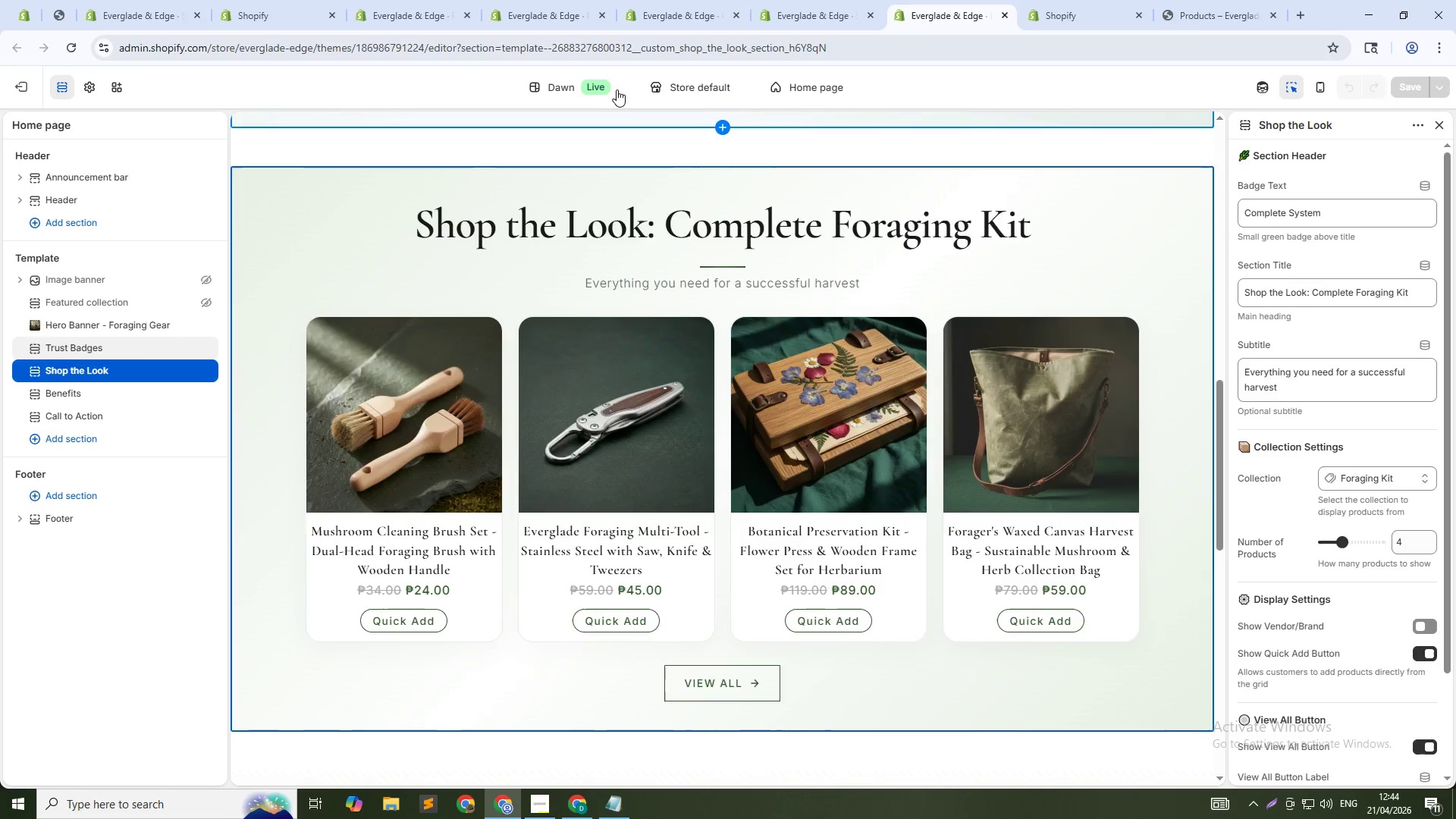 
left_click([617, 89])
 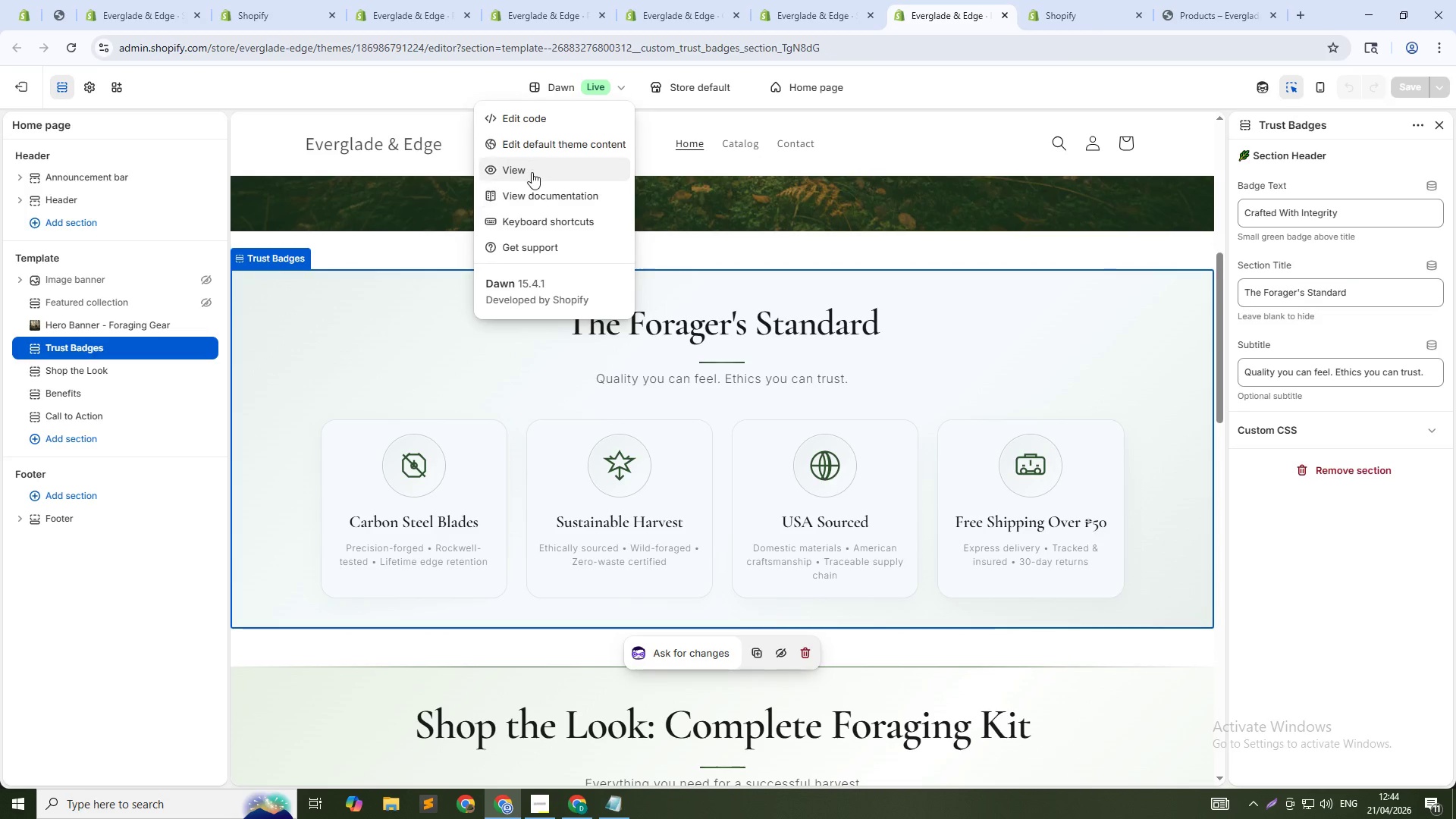 
right_click([531, 171])
 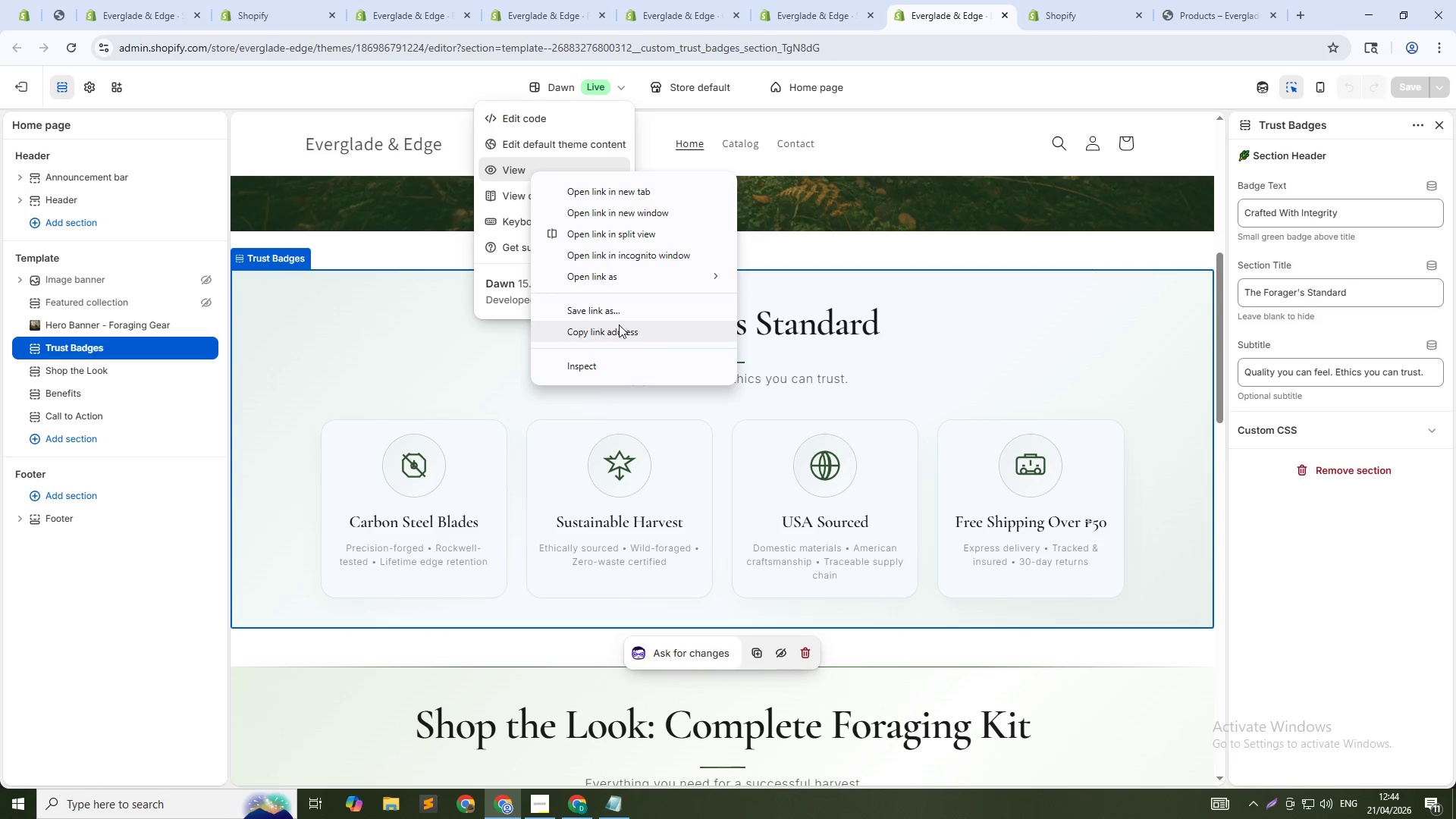 
left_click([619, 329])
 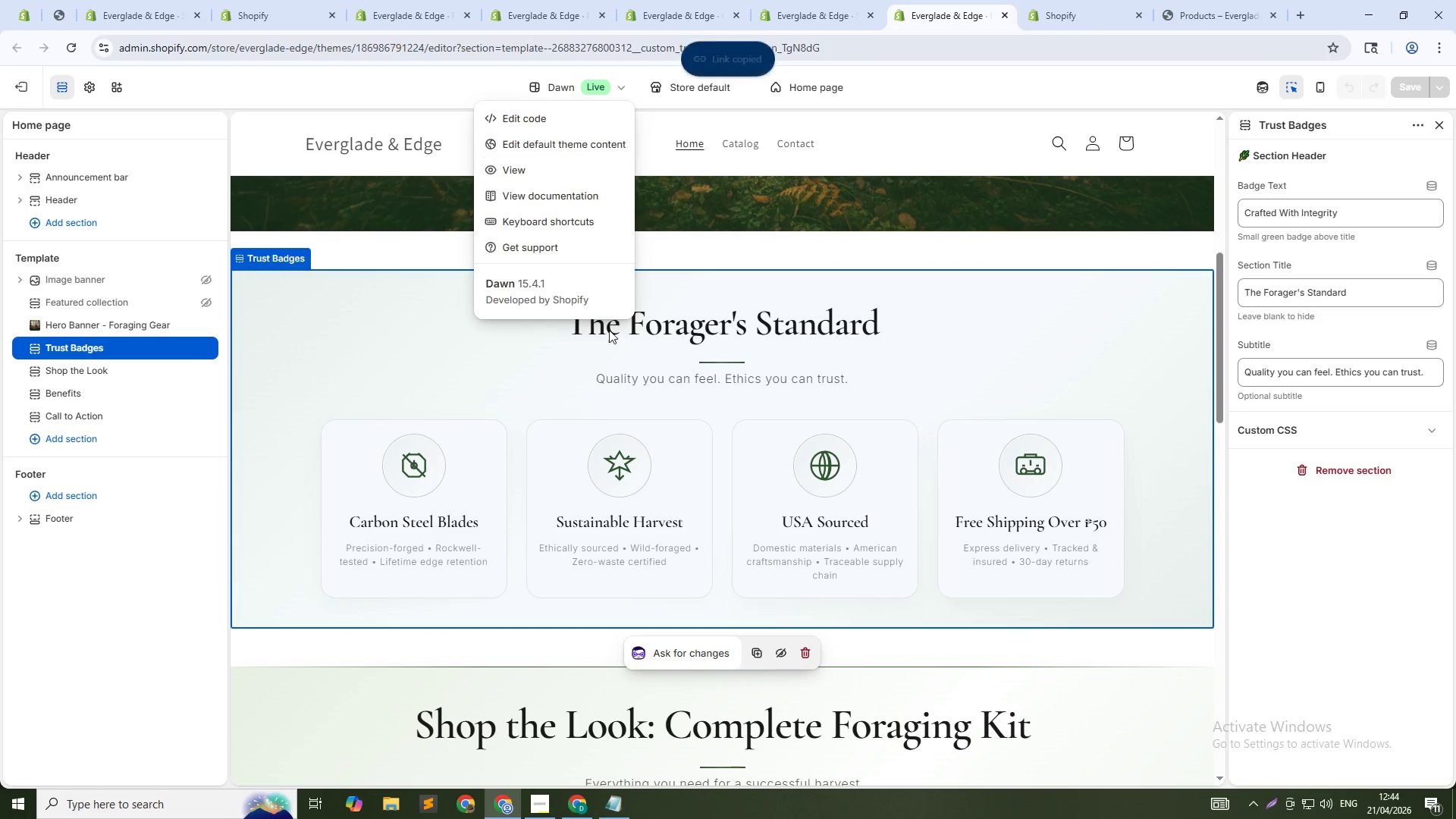 
key(Alt+Tab)
 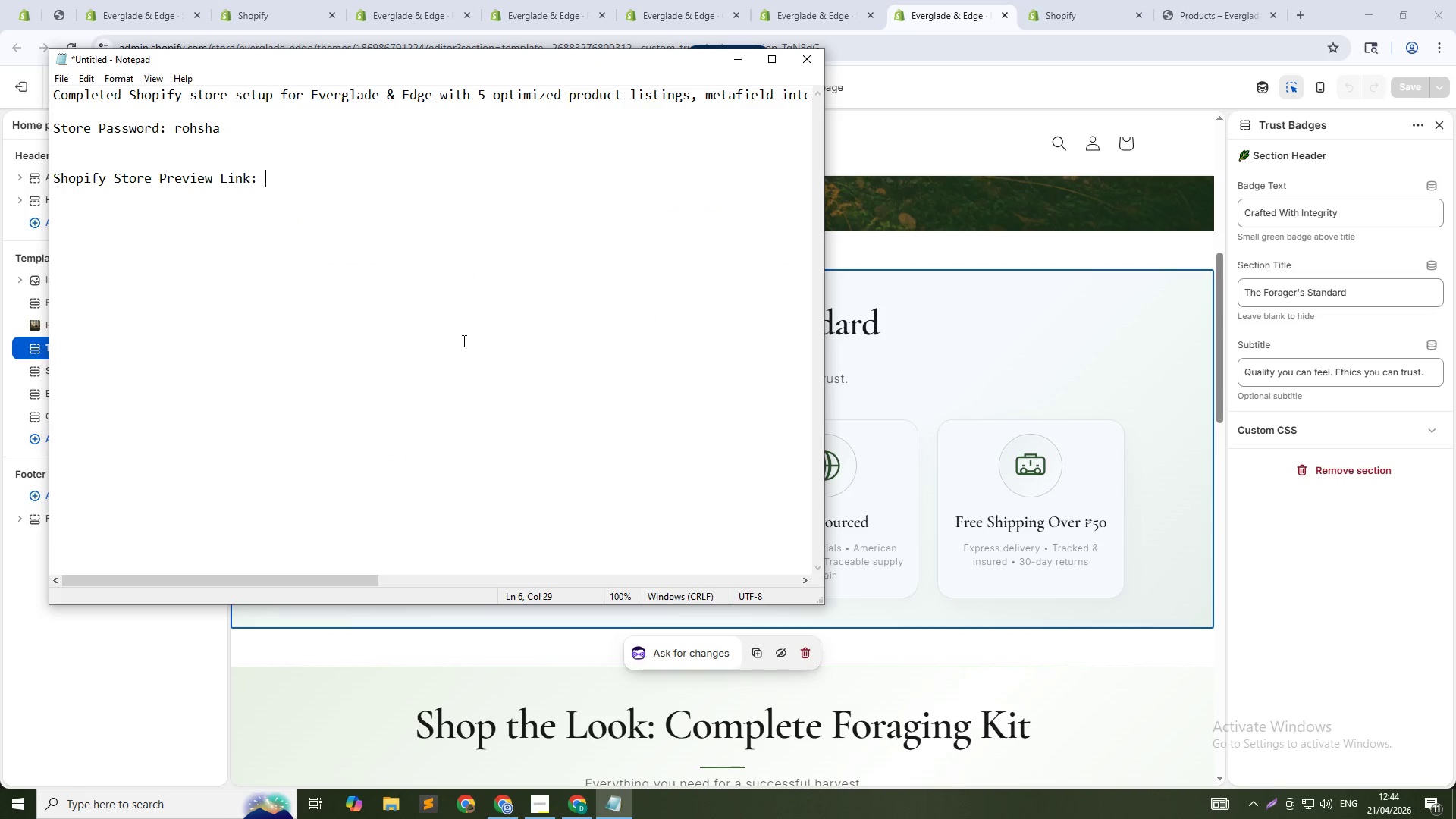 
key(Control+V)
 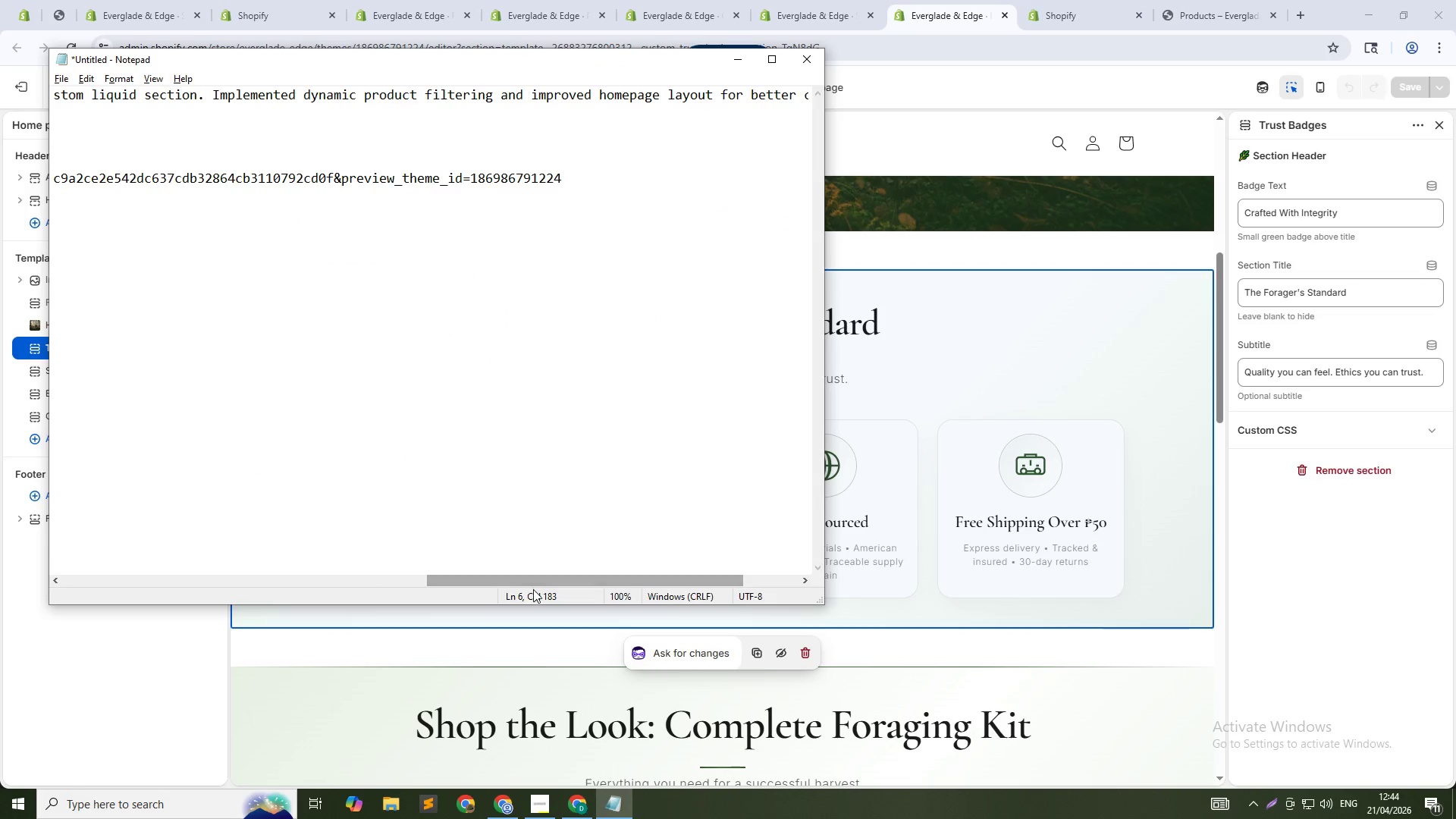 
left_click_drag(start_coordinate=[544, 582], to_coordinate=[99, 566])